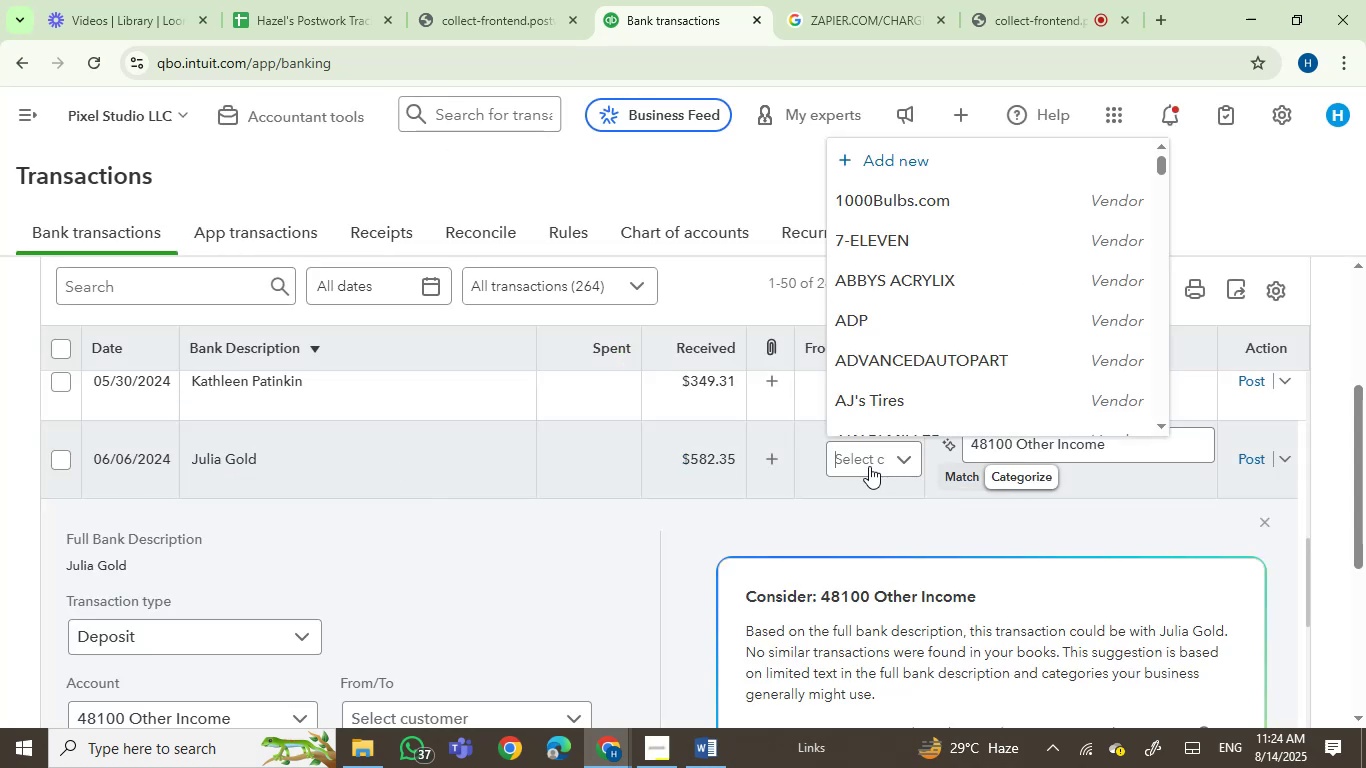 
key(Control+V)
 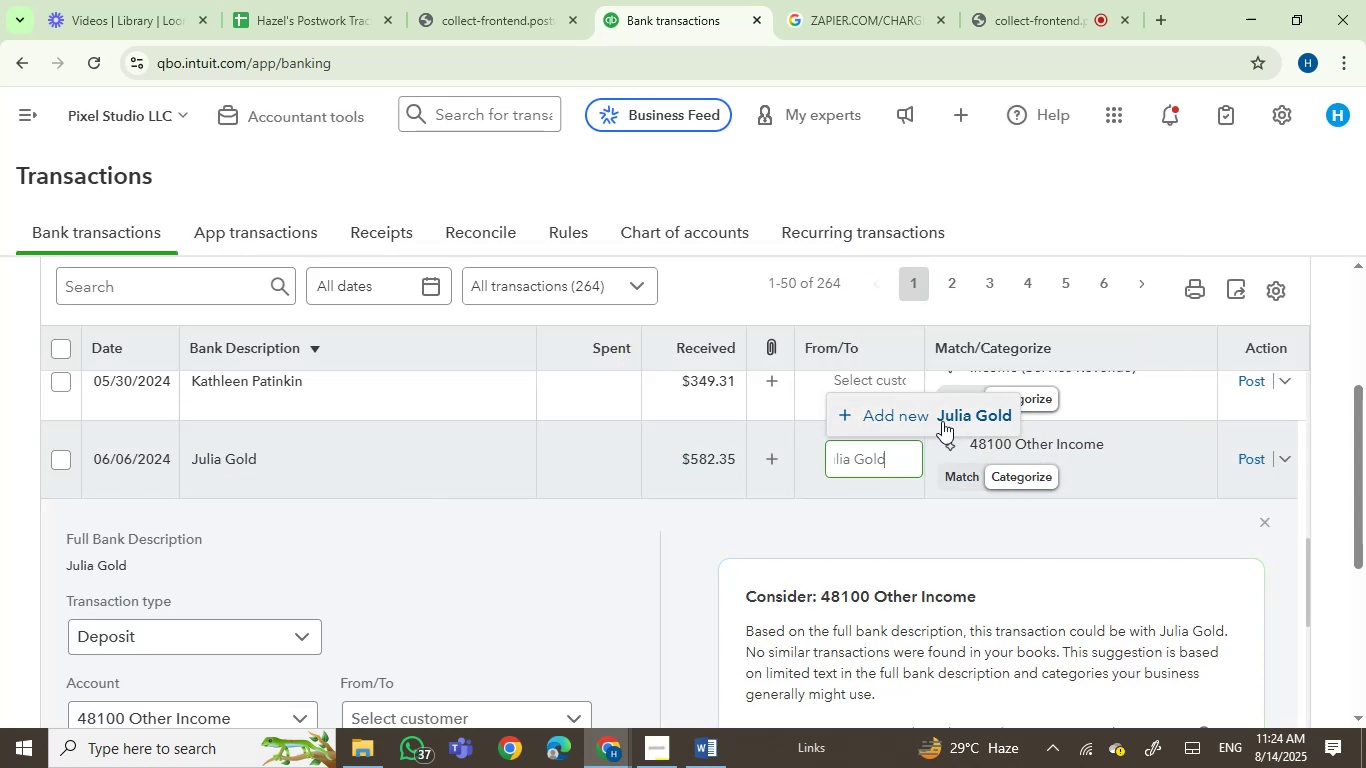 
left_click([908, 405])
 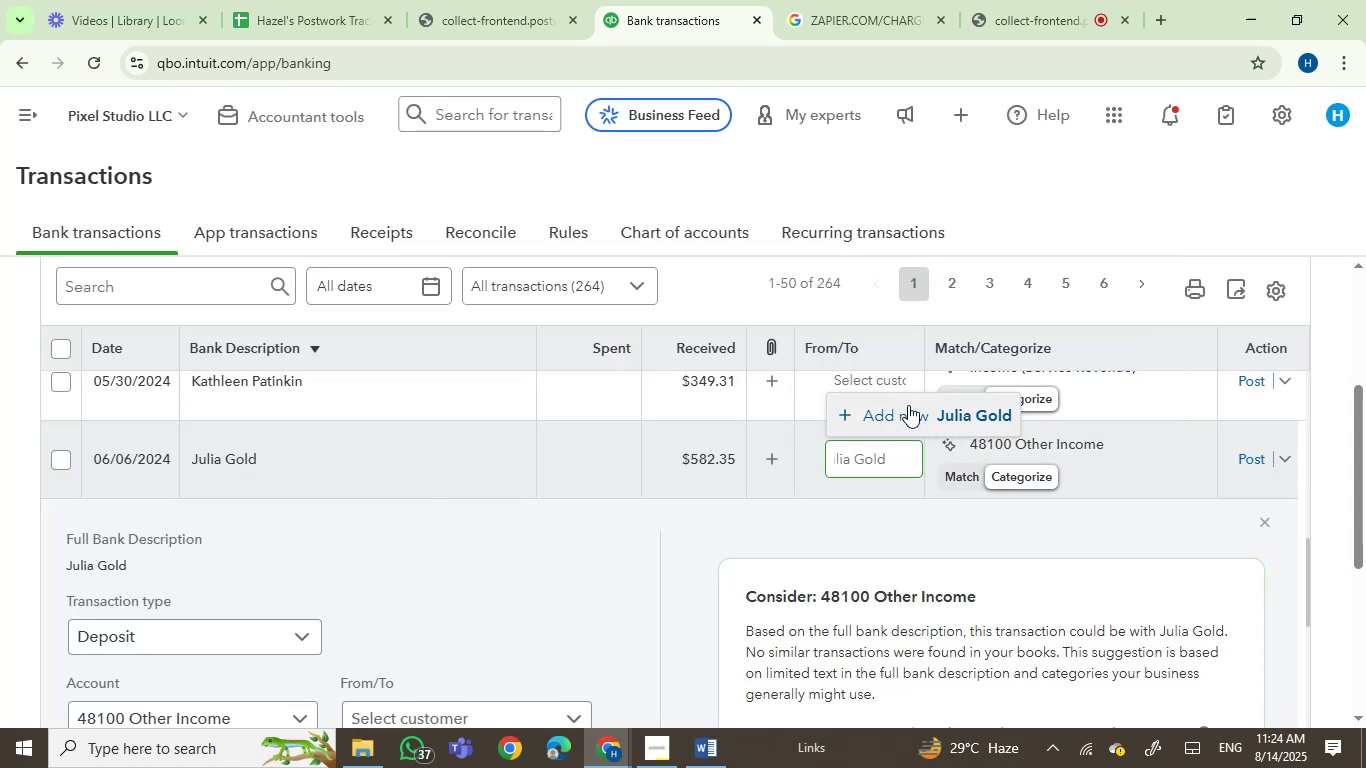 
mouse_move([966, 427])
 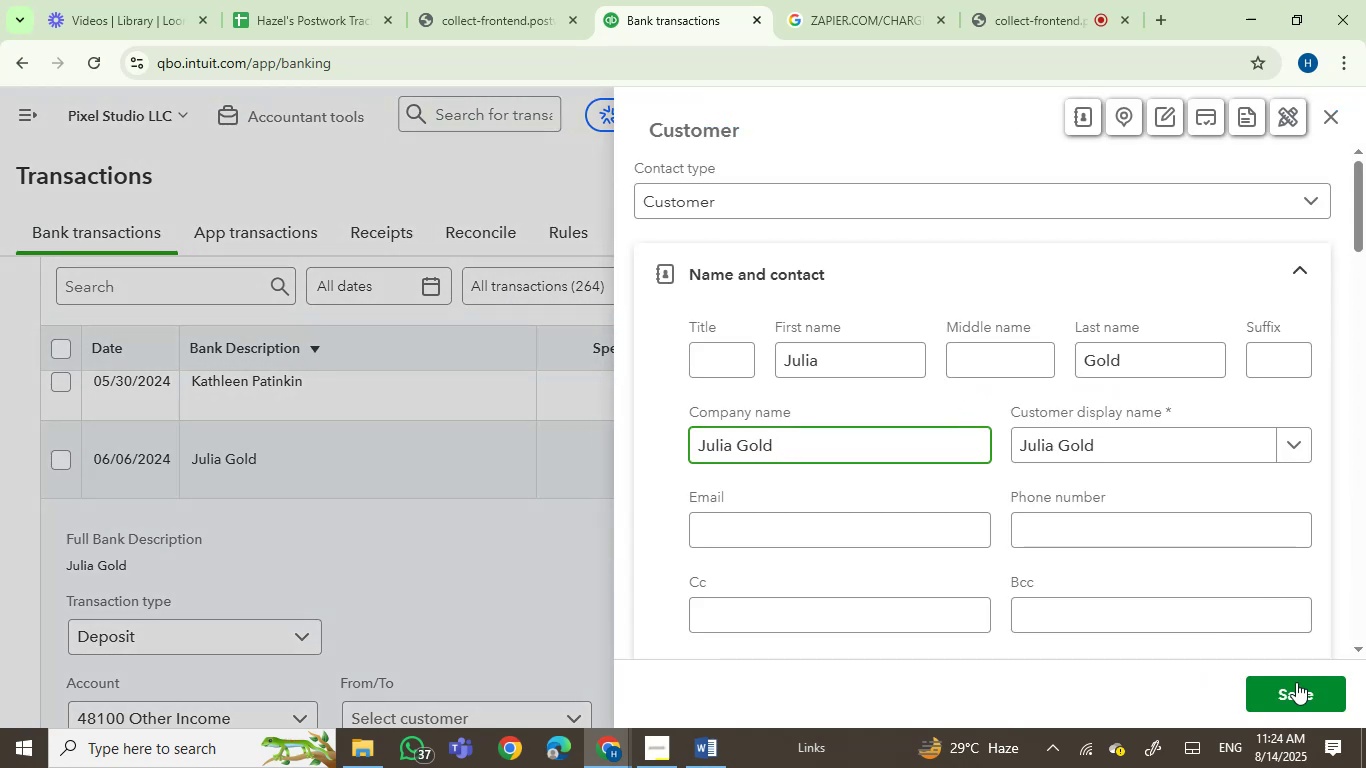 
left_click([1300, 684])
 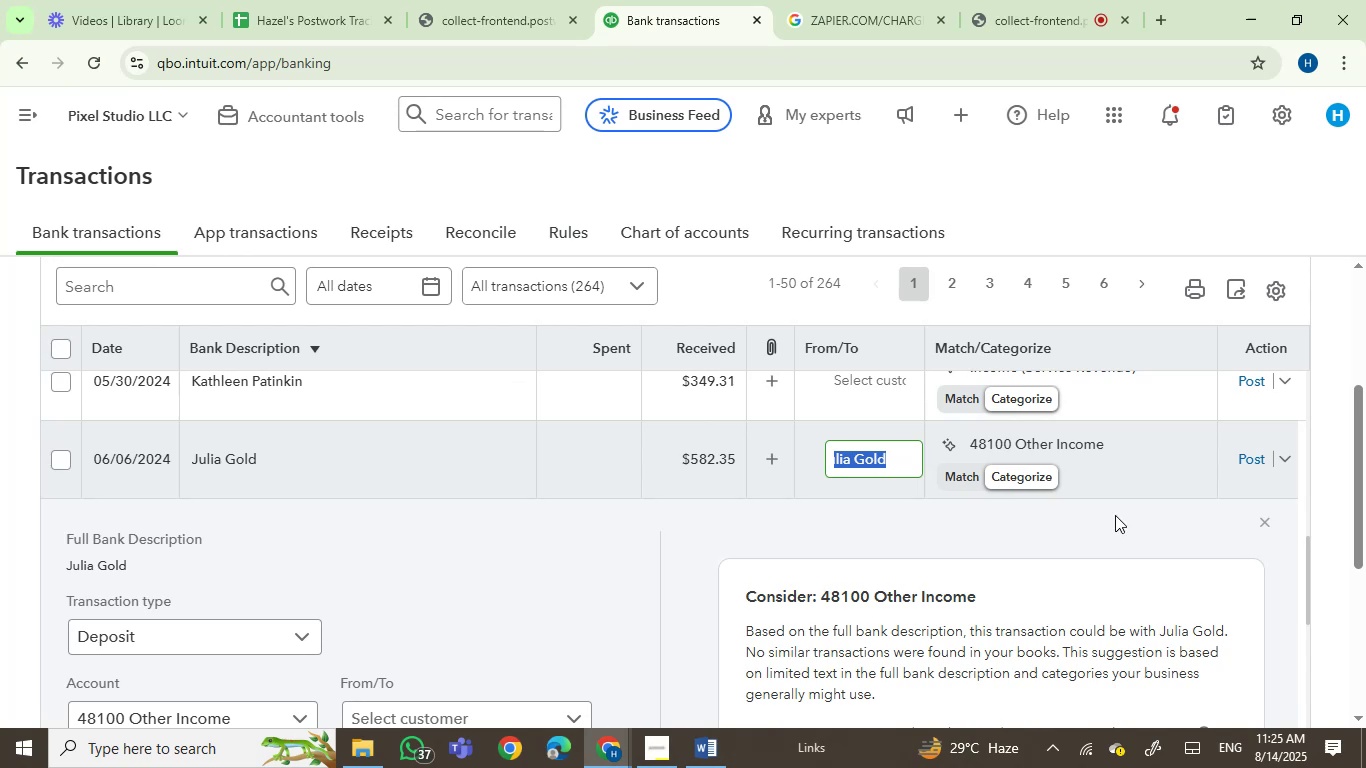 
double_click([1034, 443])
 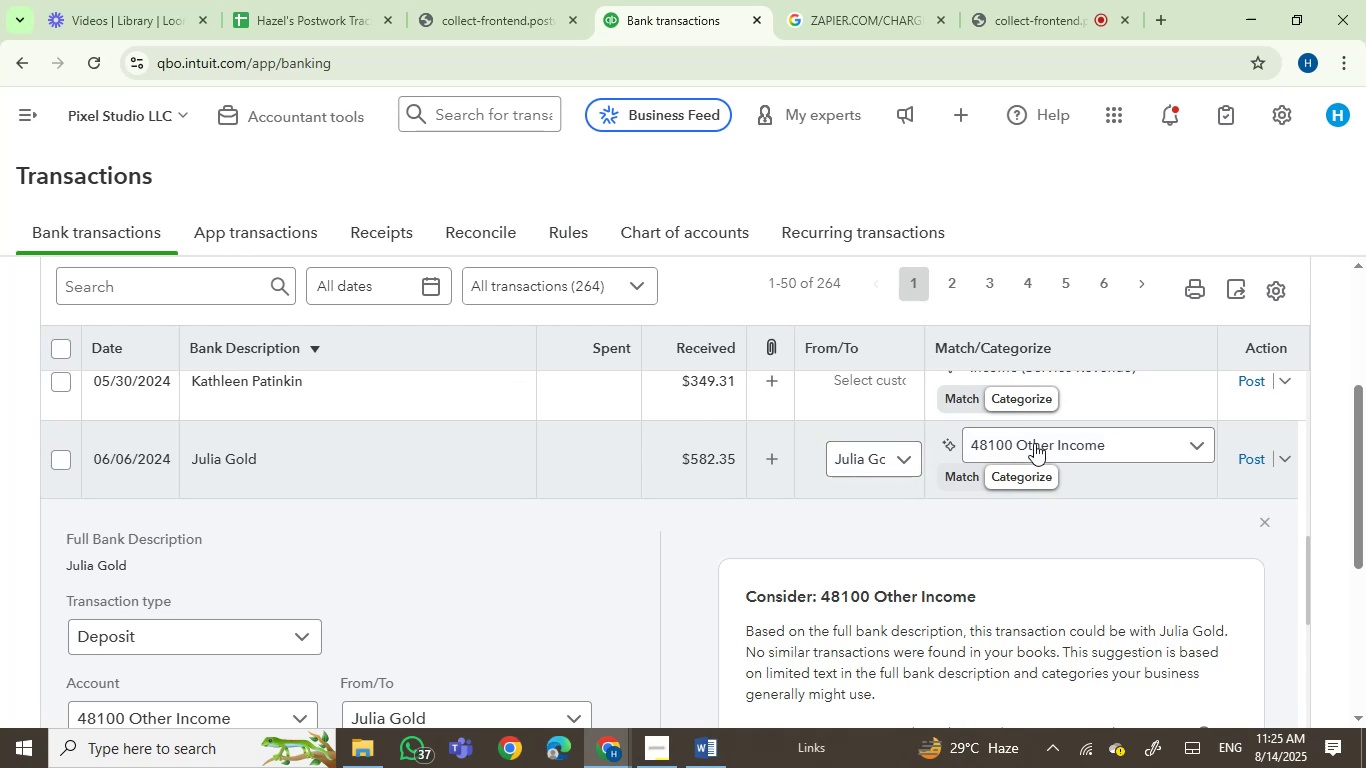 
left_click([1034, 443])
 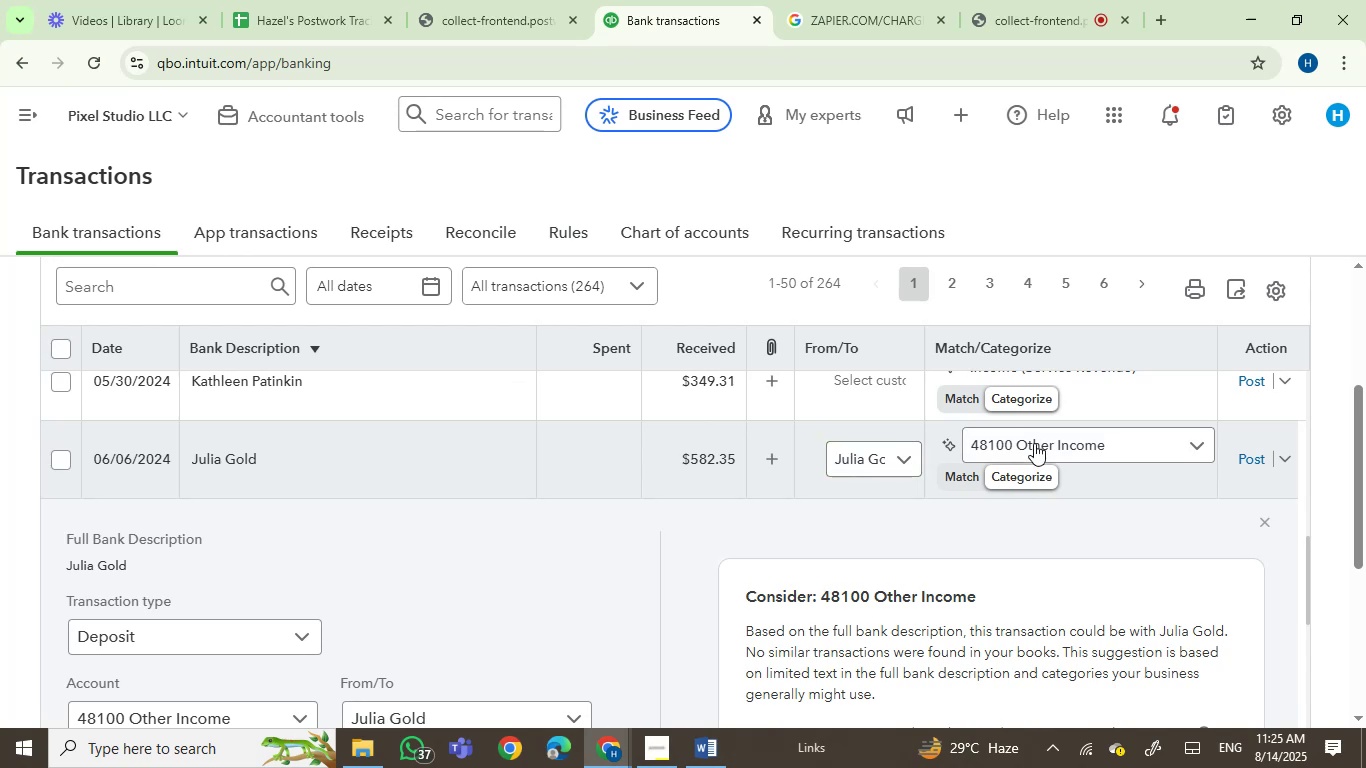 
left_click([1034, 443])
 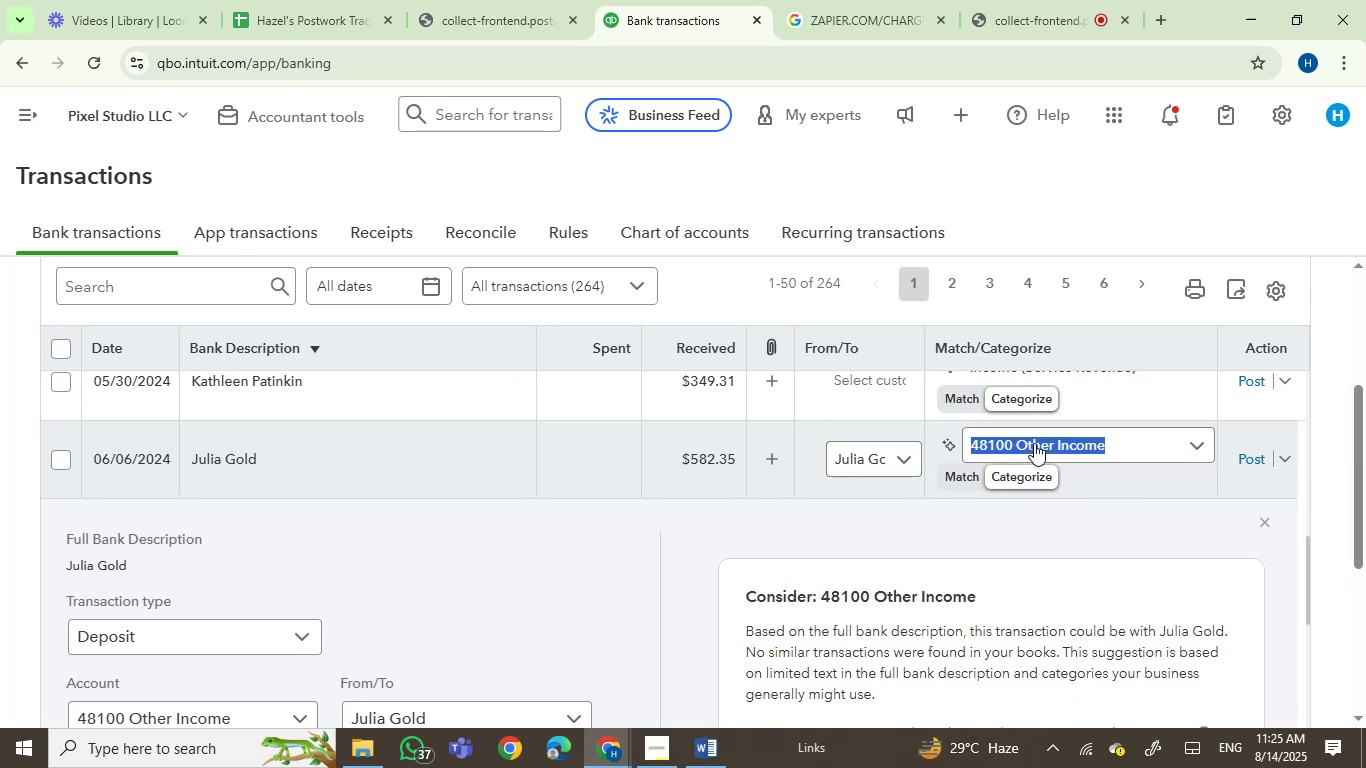 
type(serv)
 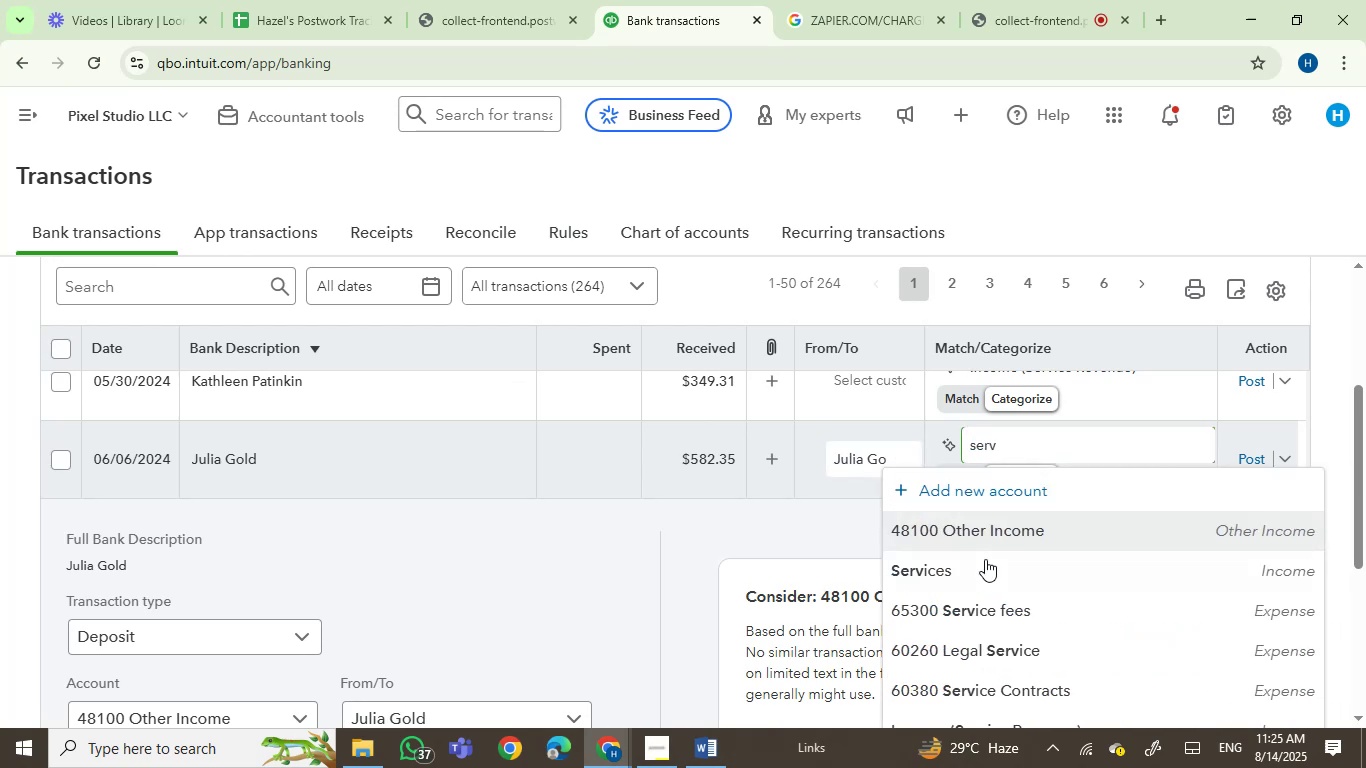 
left_click([978, 572])
 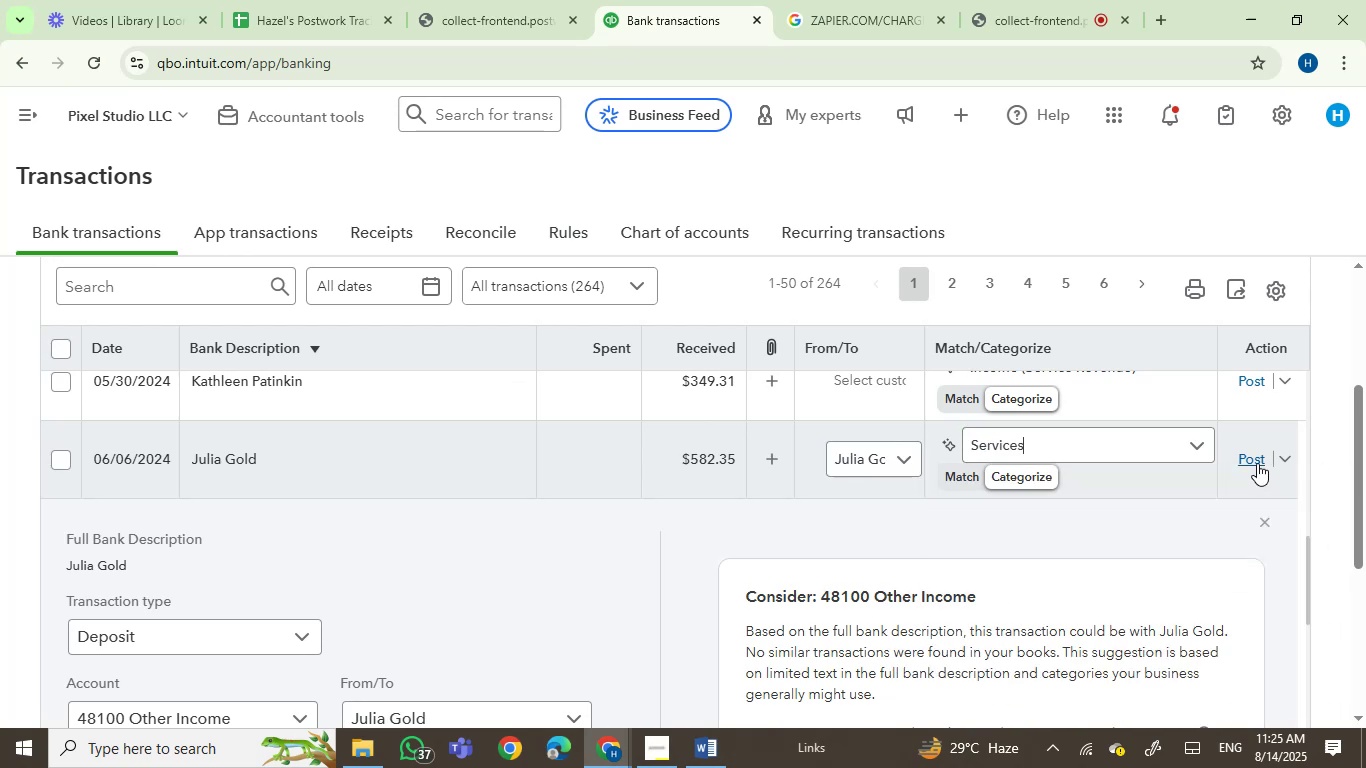 
left_click([1256, 463])
 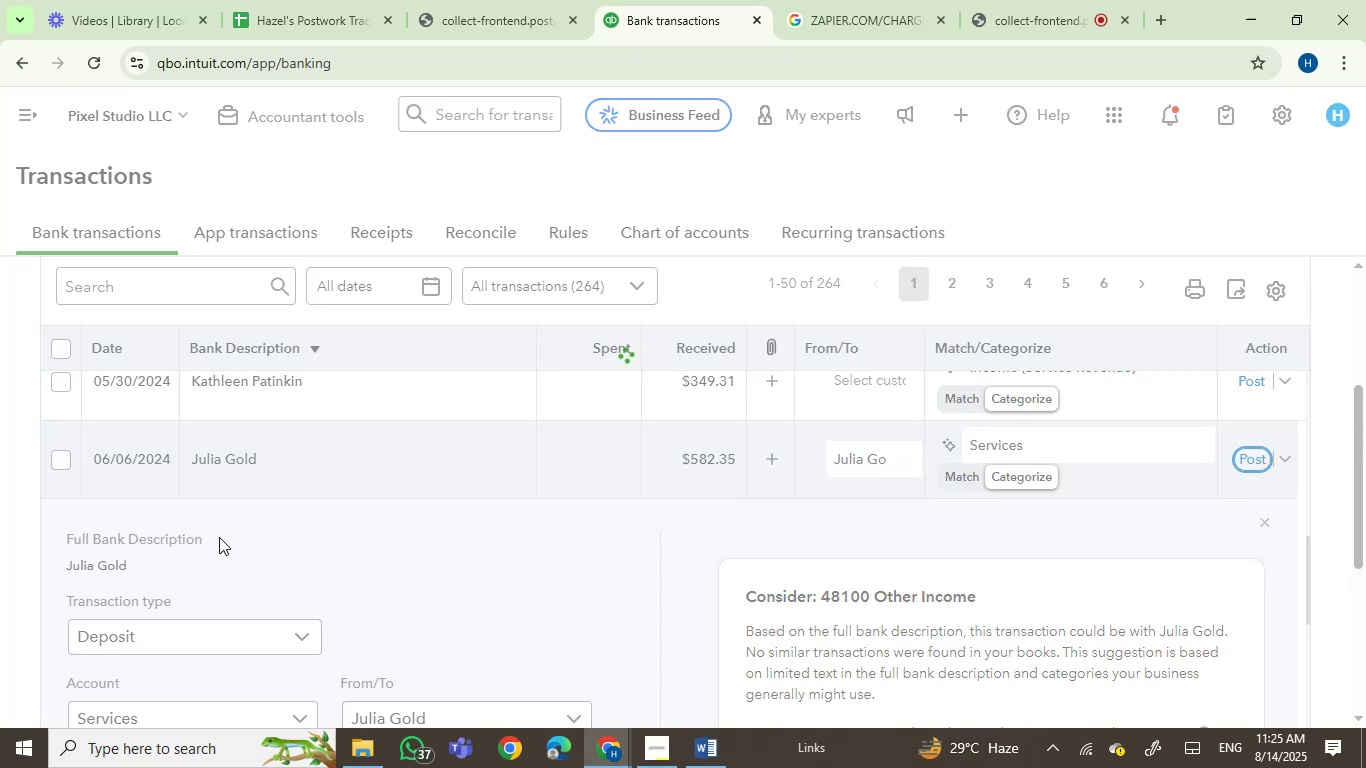 
mouse_move([454, 282])
 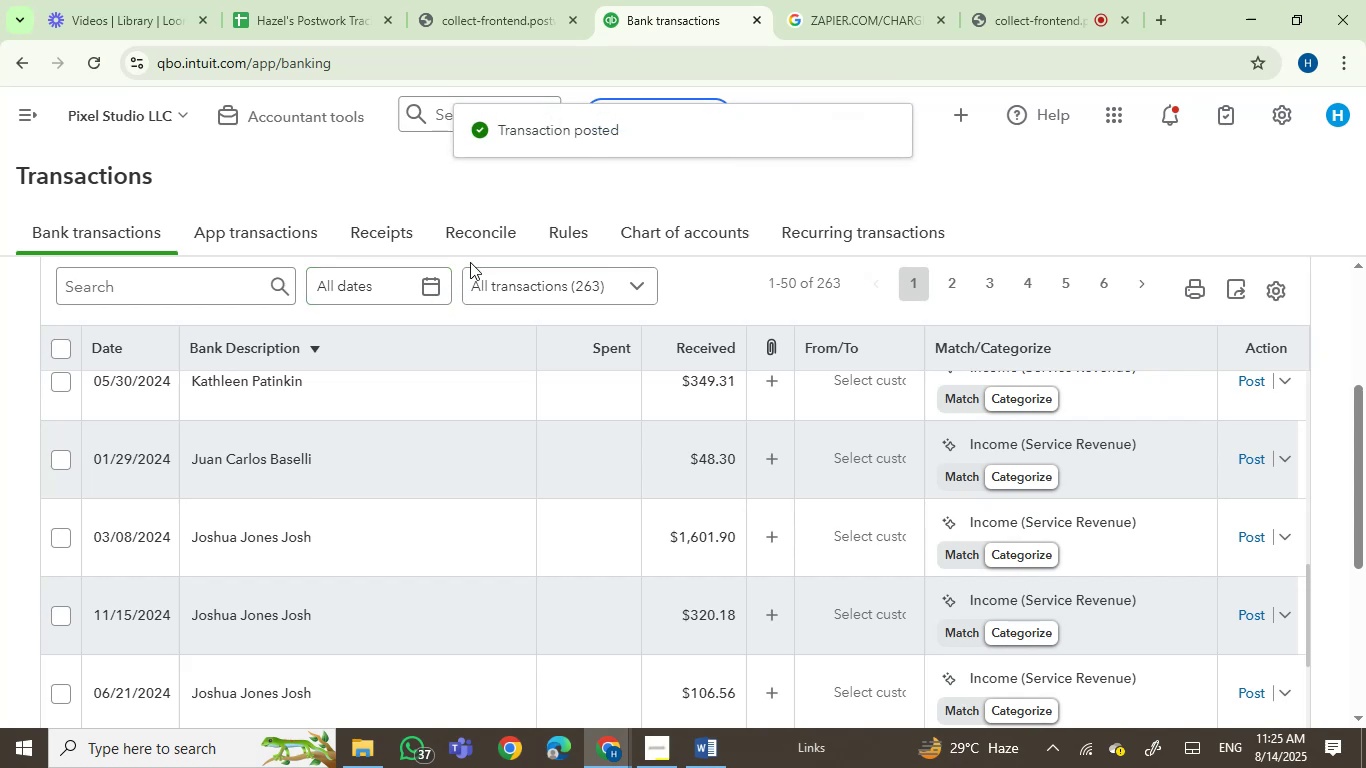 
scroll: coordinate [499, 288], scroll_direction: down, amount: 1.0
 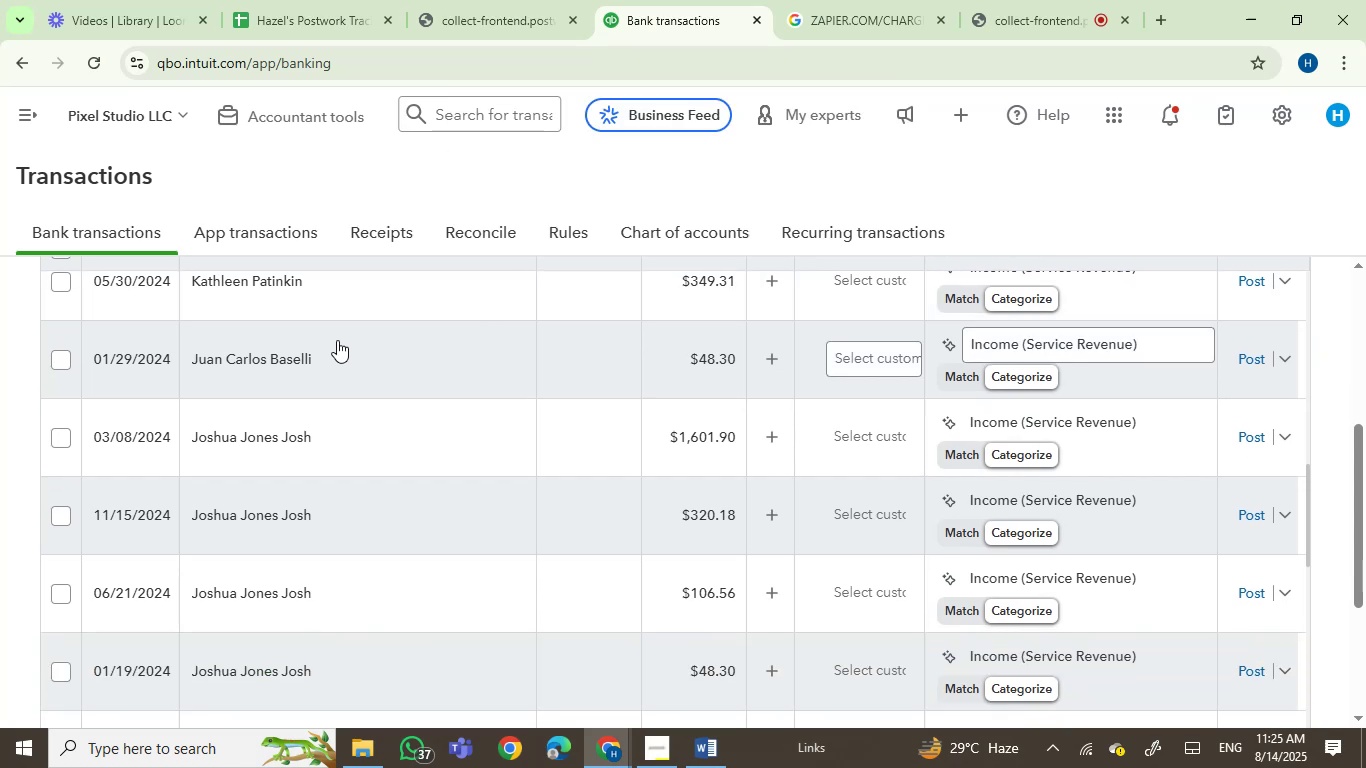 
left_click([408, 370])
 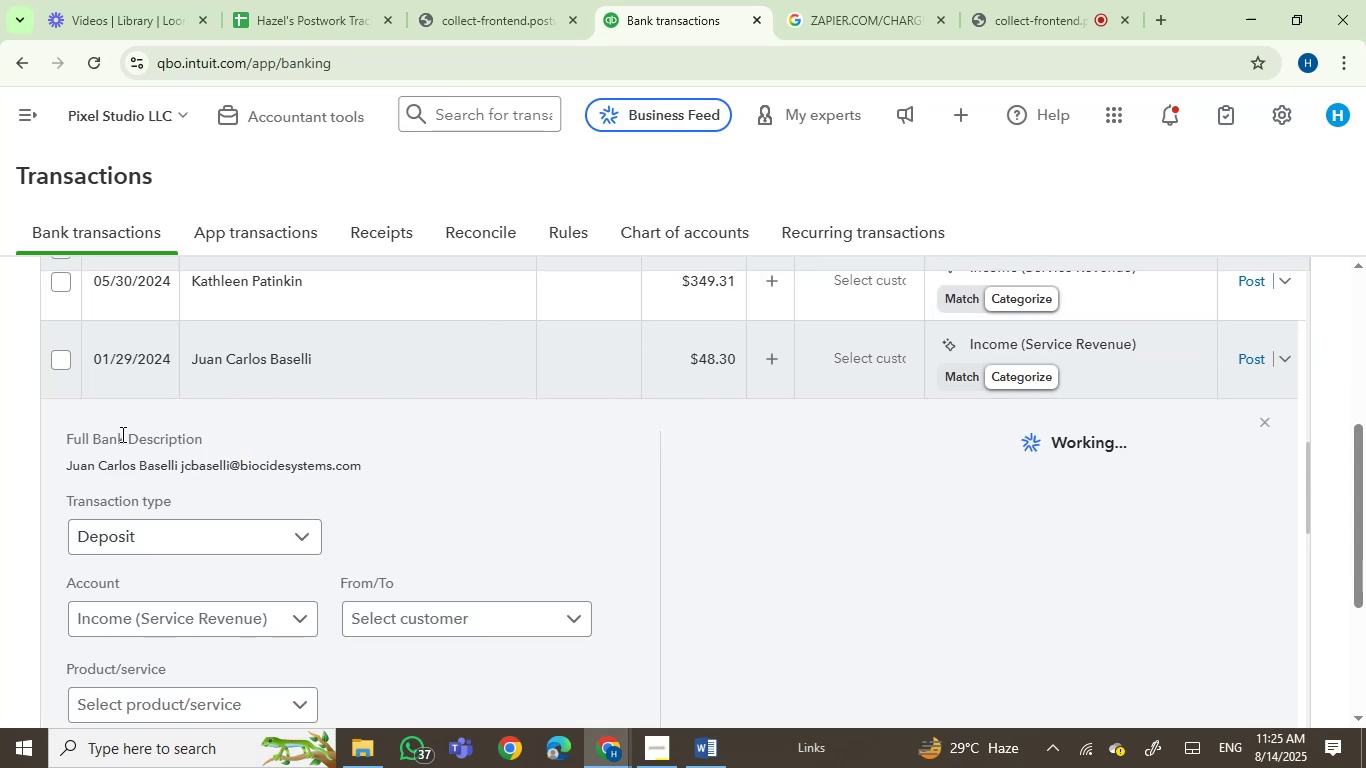 
left_click([82, 470])
 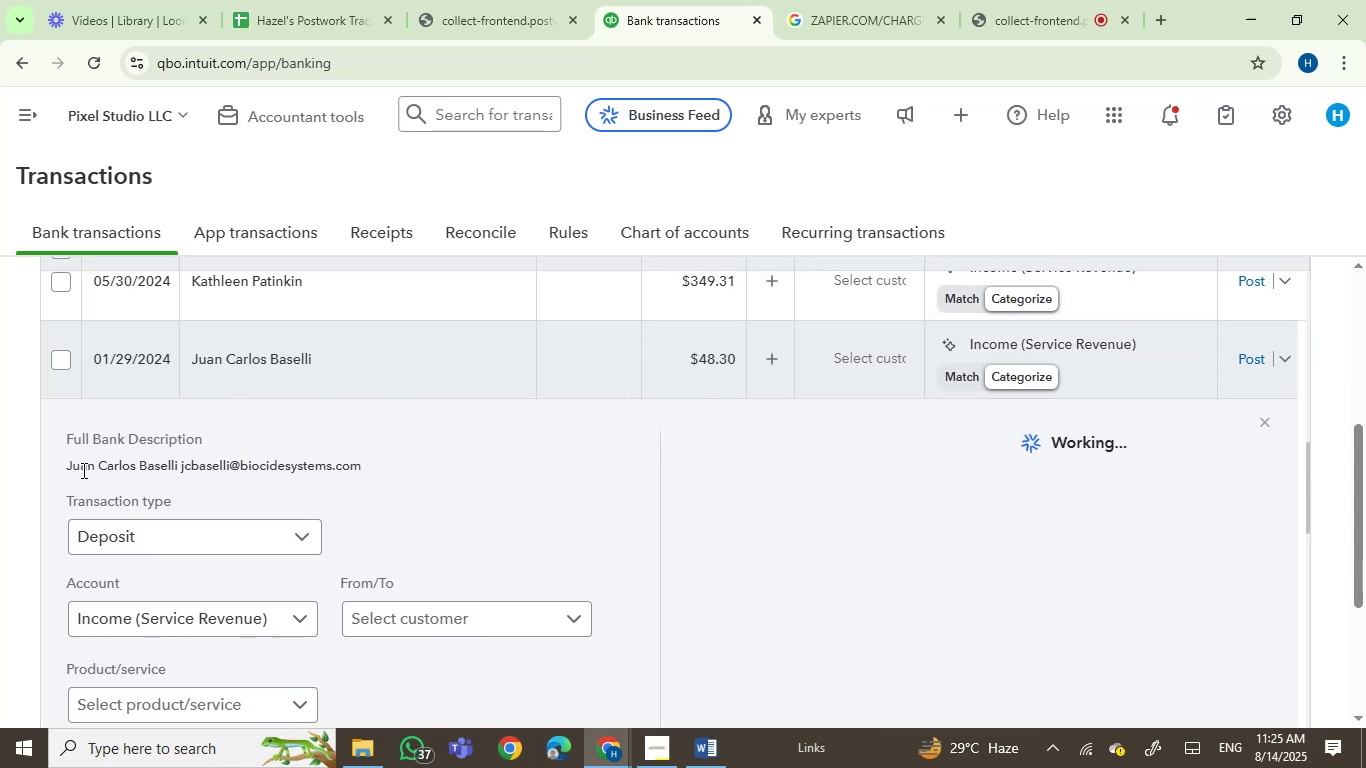 
left_click_drag(start_coordinate=[82, 470], to_coordinate=[105, 470])
 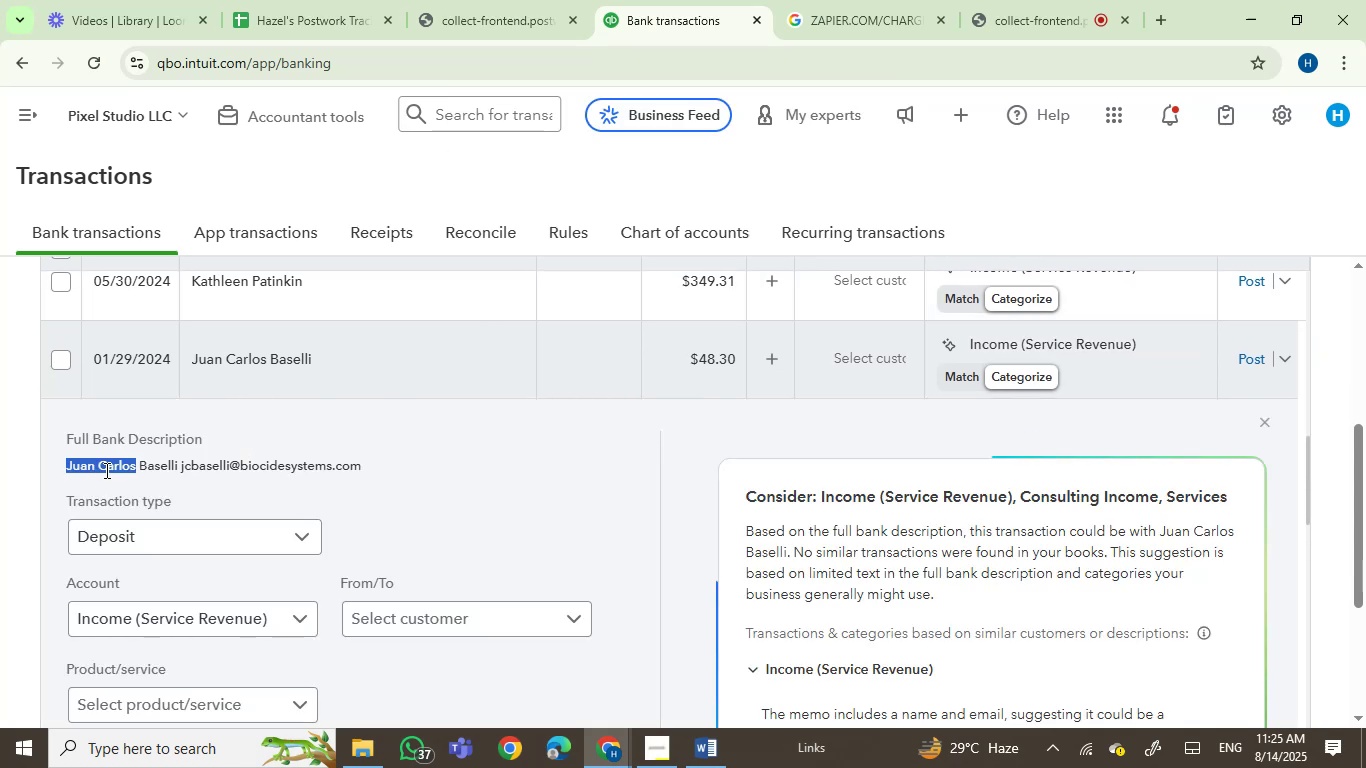 
key(Control+C)
 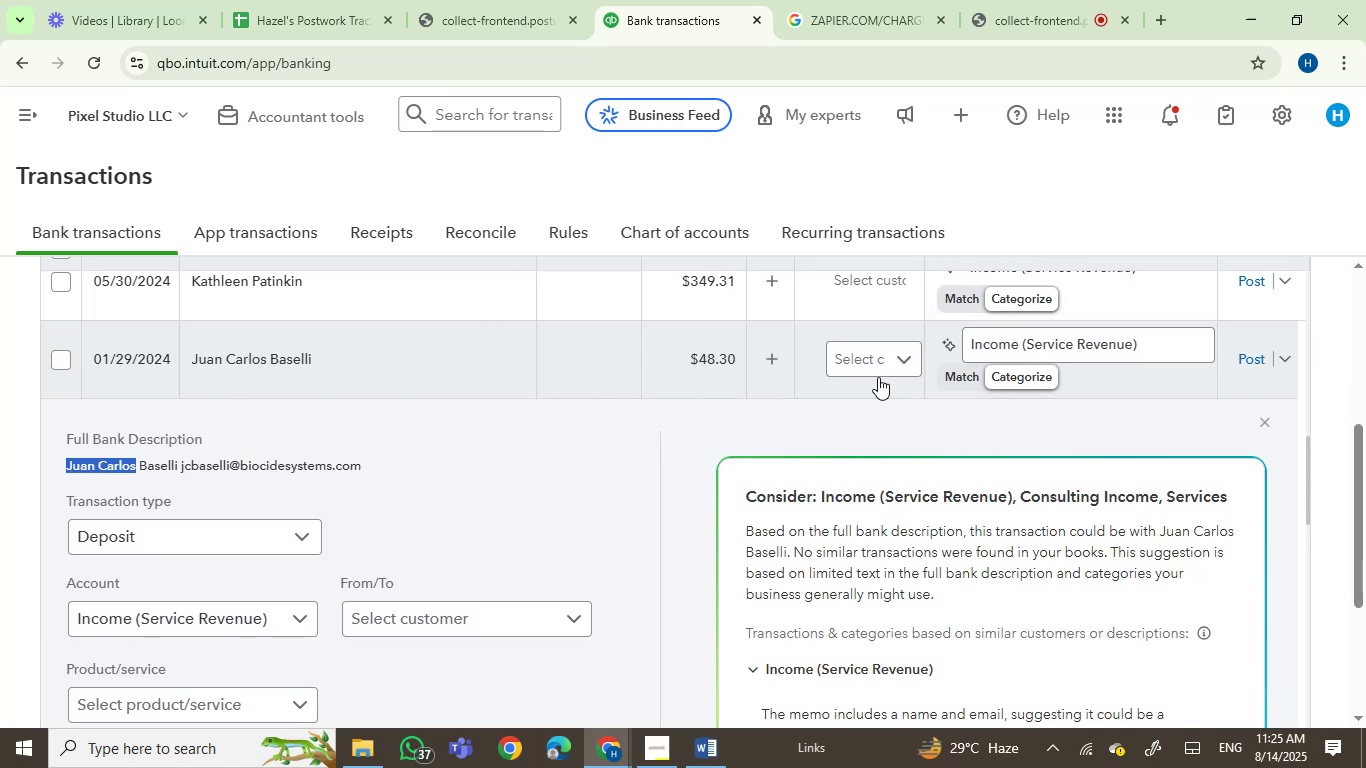 
double_click([874, 364])
 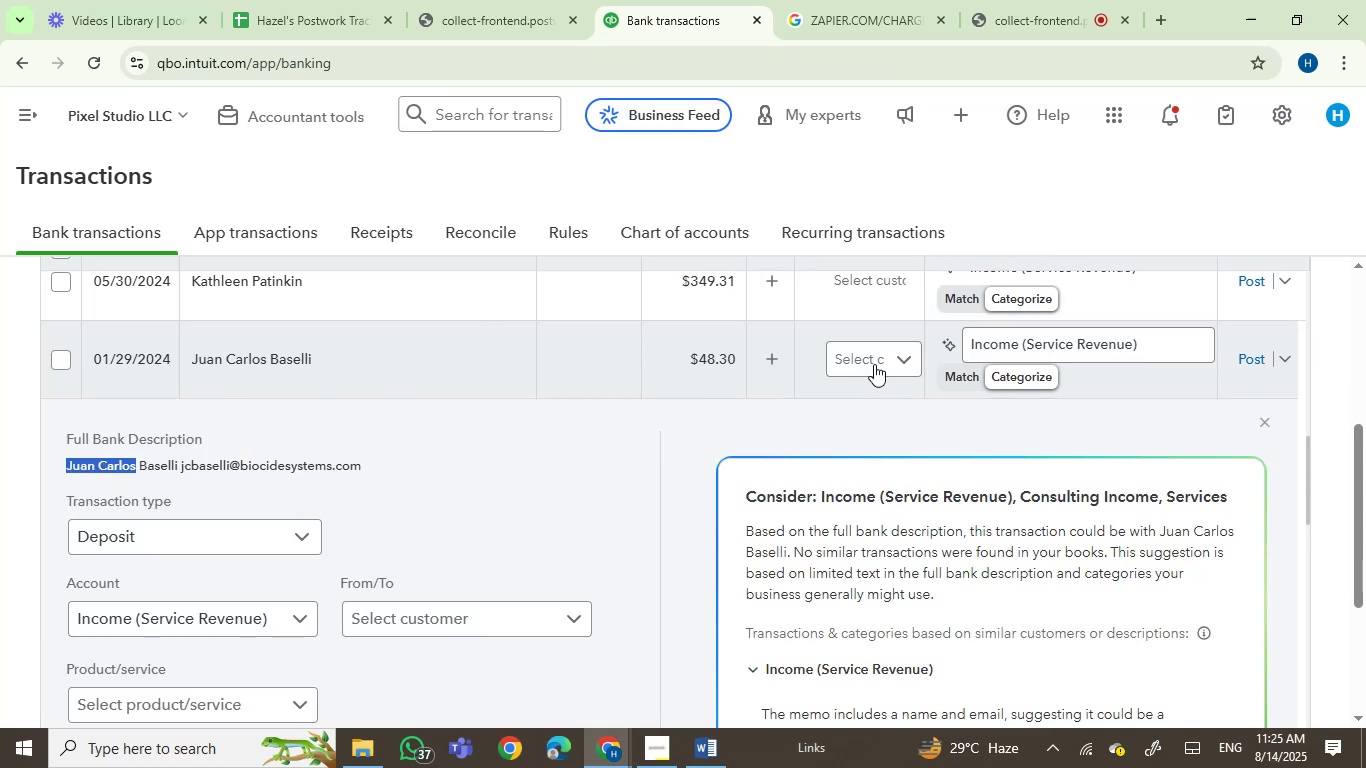 
key(Control+V)
 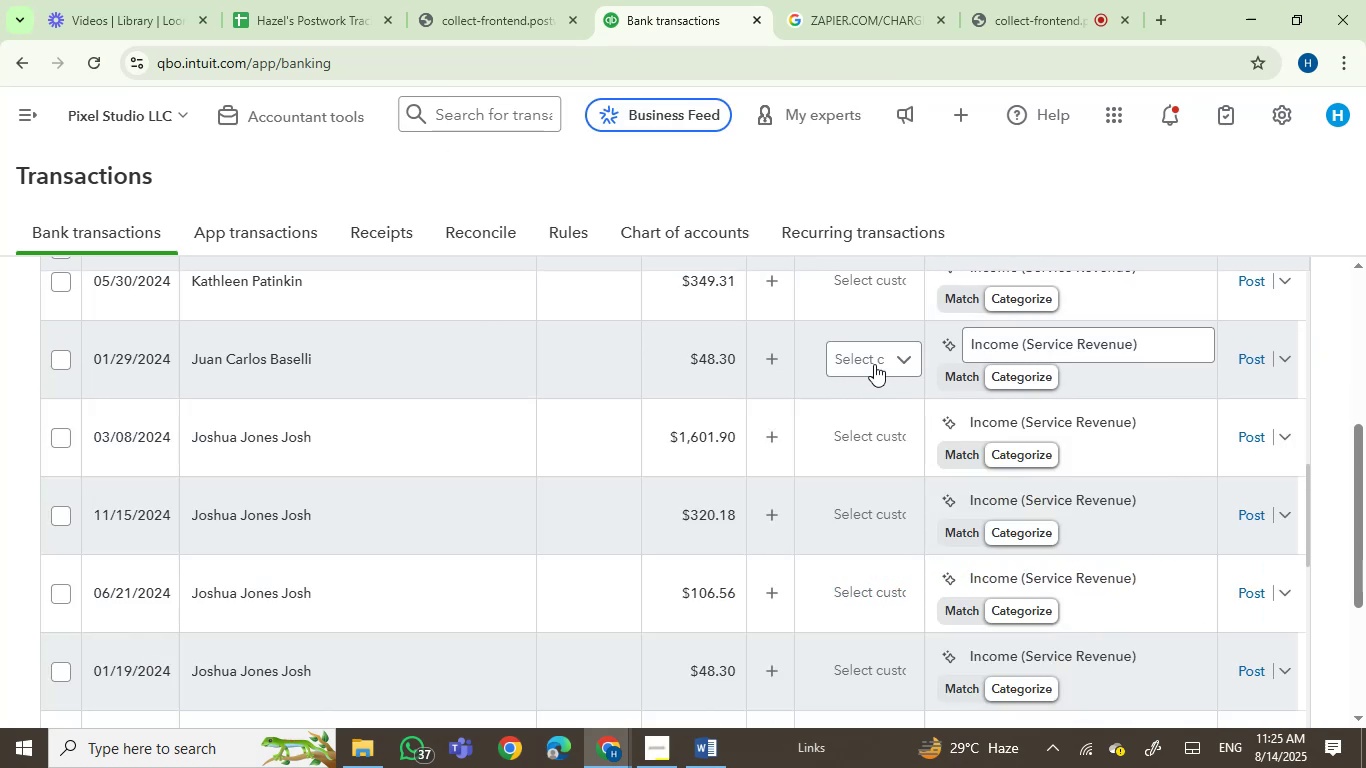 
scroll: coordinate [874, 364], scroll_direction: down, amount: 1.0
 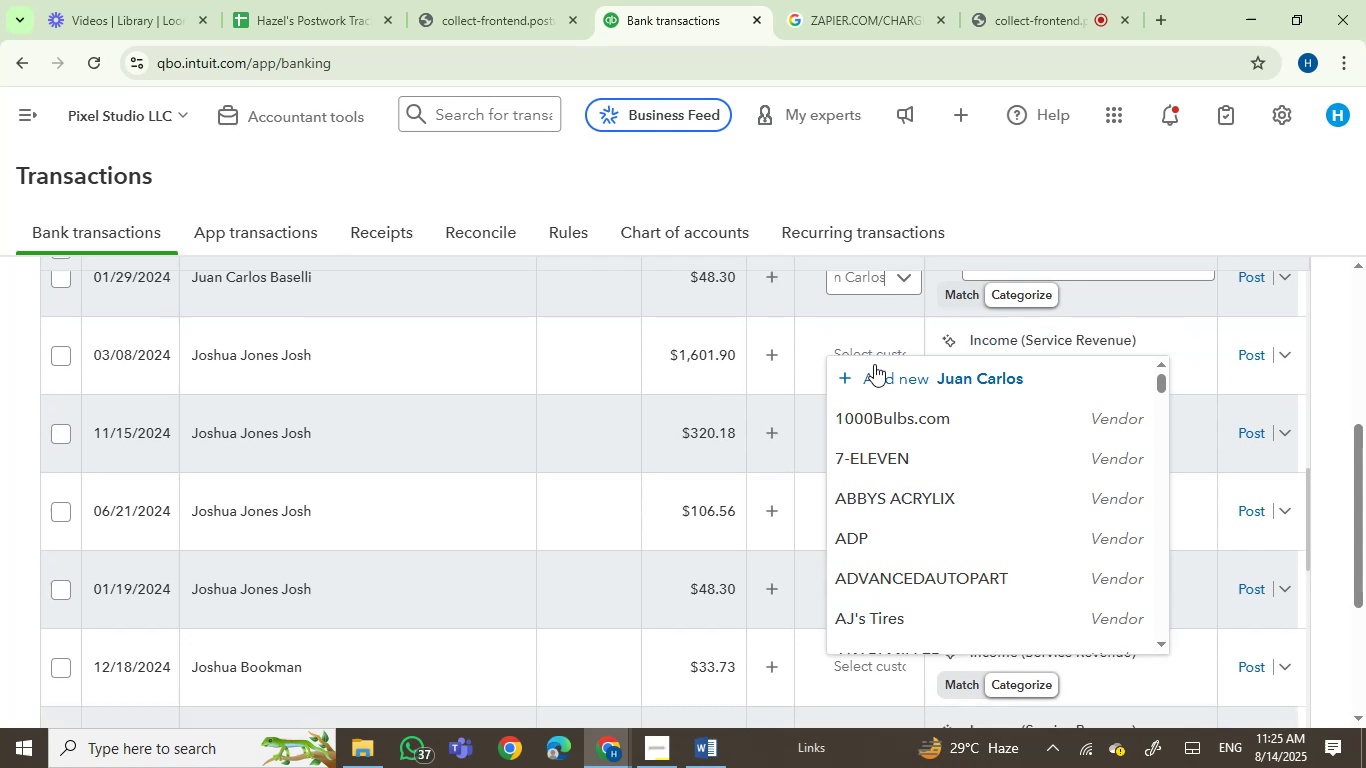 
left_click([874, 364])
 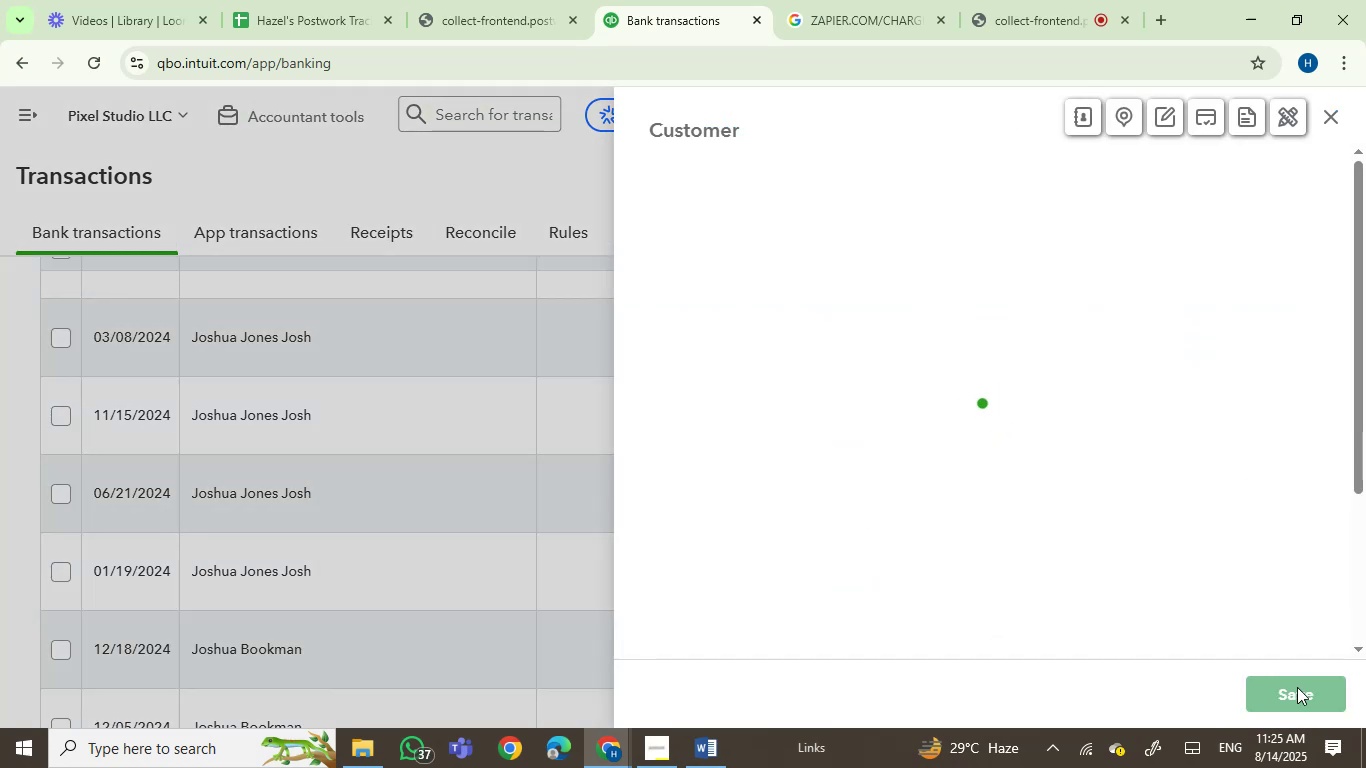 
left_click([1297, 687])
 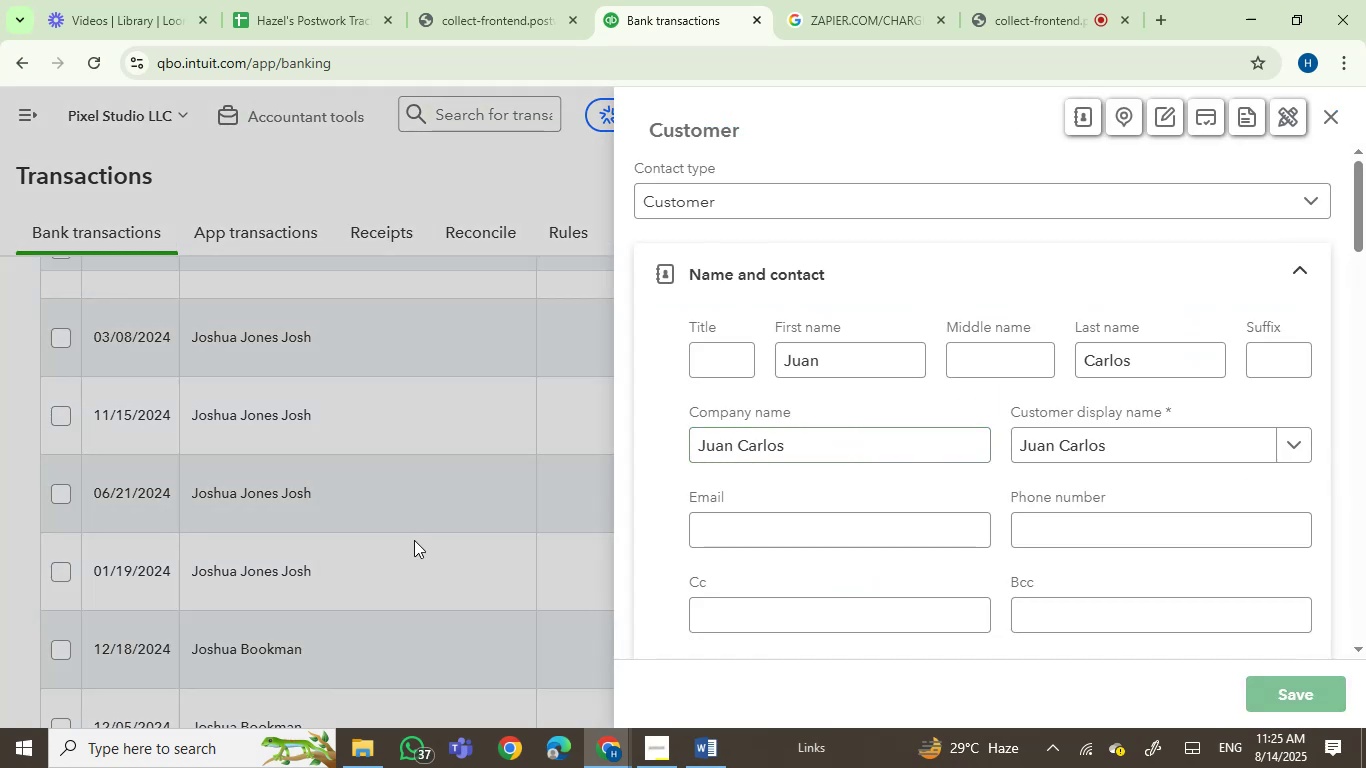 
scroll: coordinate [414, 540], scroll_direction: up, amount: 2.0
 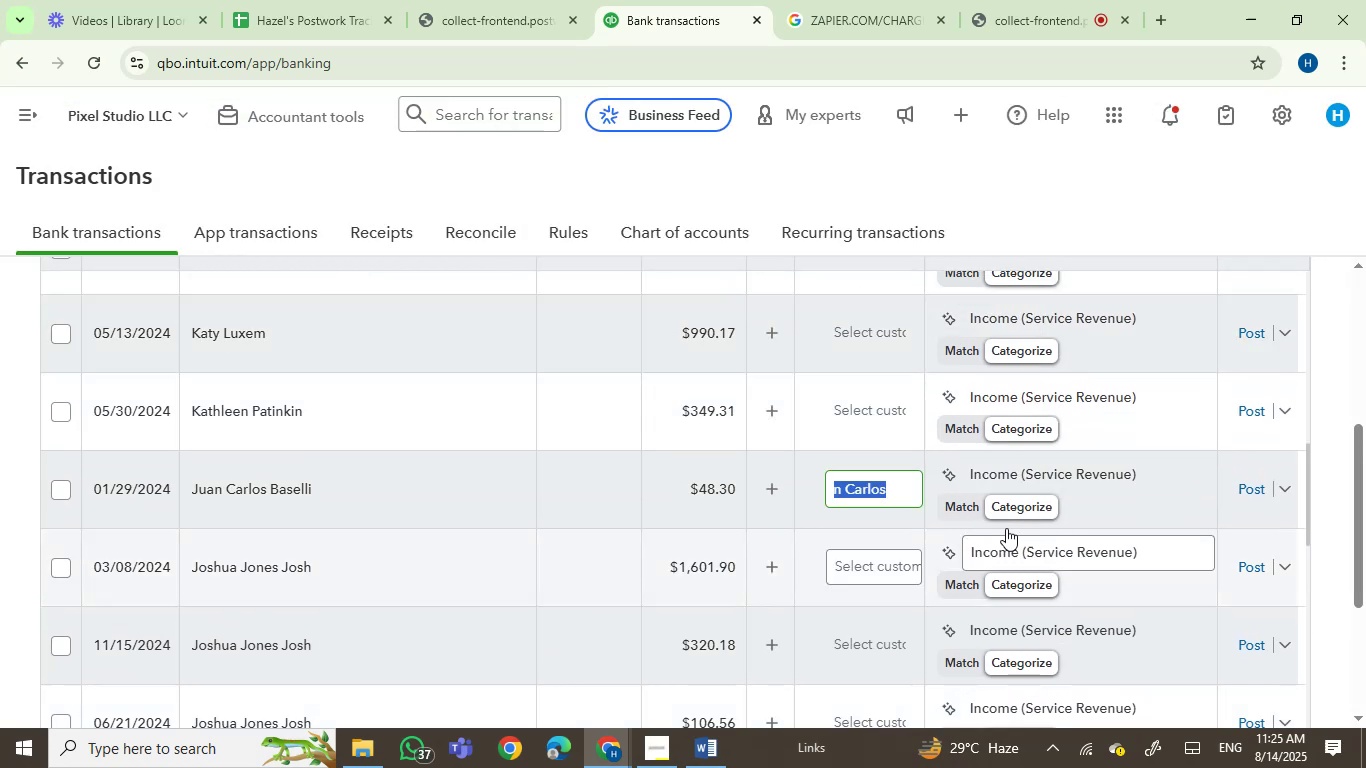 
left_click([1003, 475])
 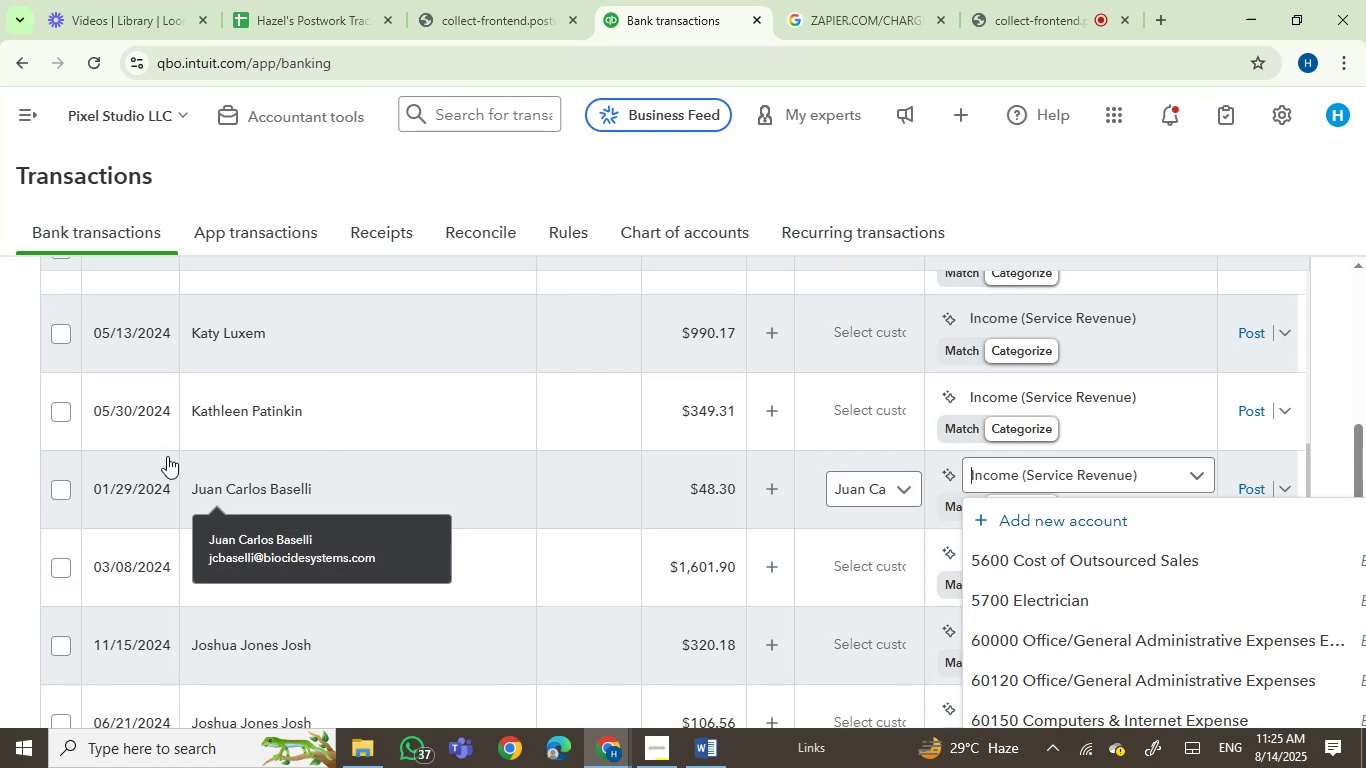 
left_click_drag(start_coordinate=[334, 416], to_coordinate=[182, 414])
 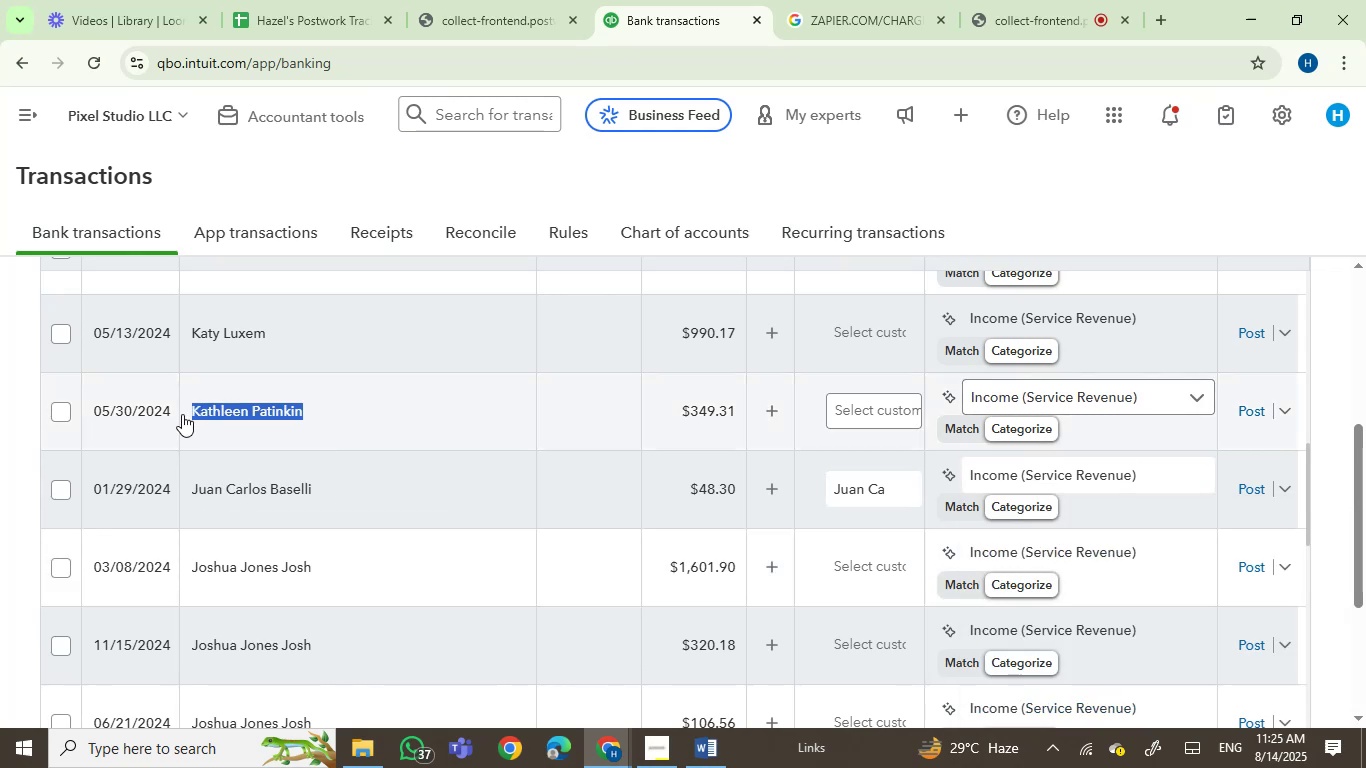 
key(Control+C)
 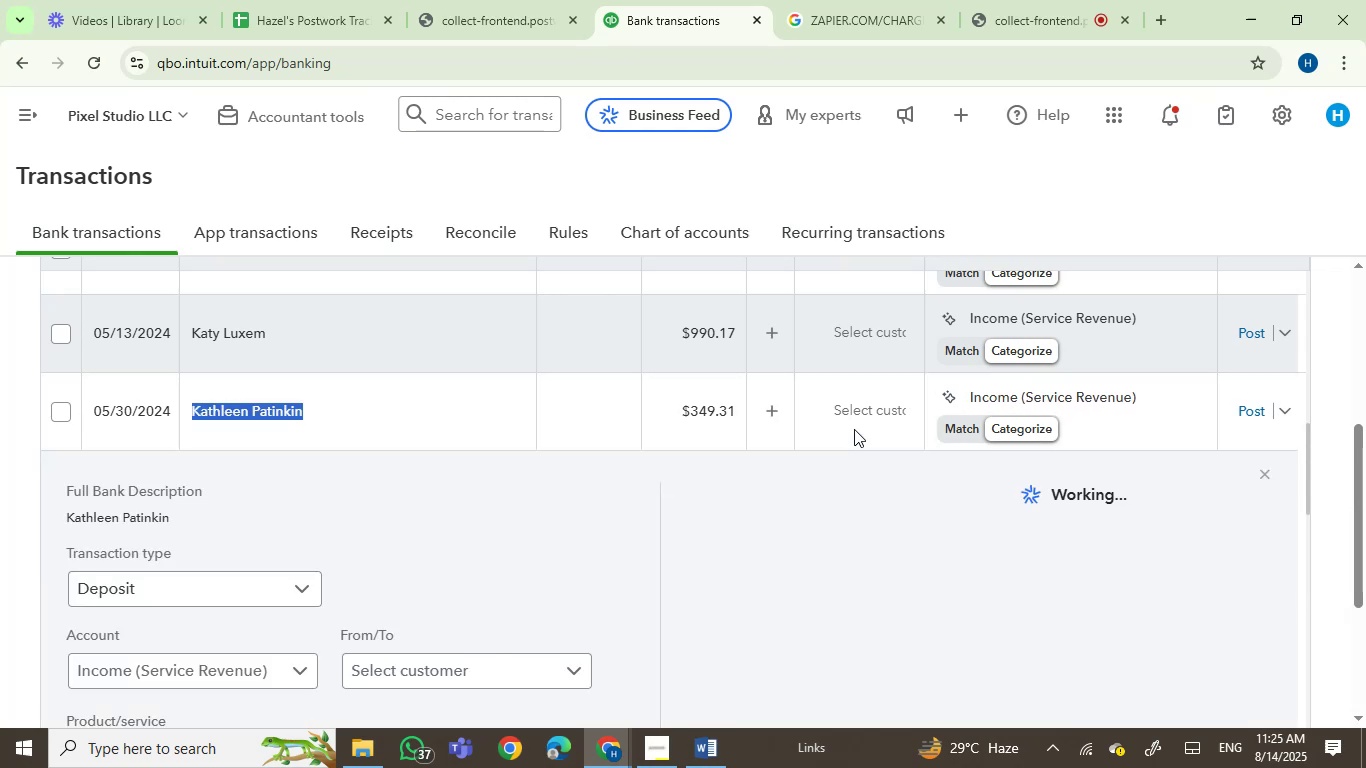 
left_click([854, 419])
 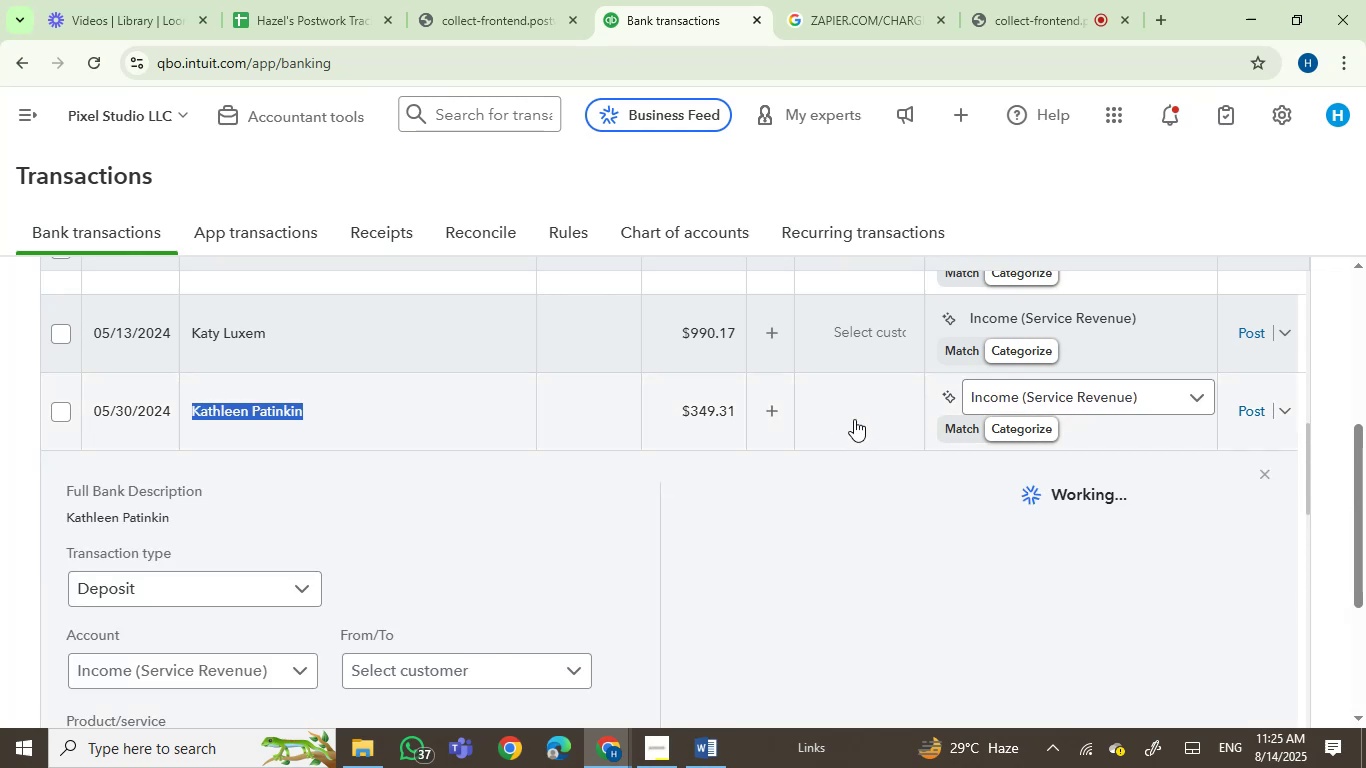 
key(Control+V)
 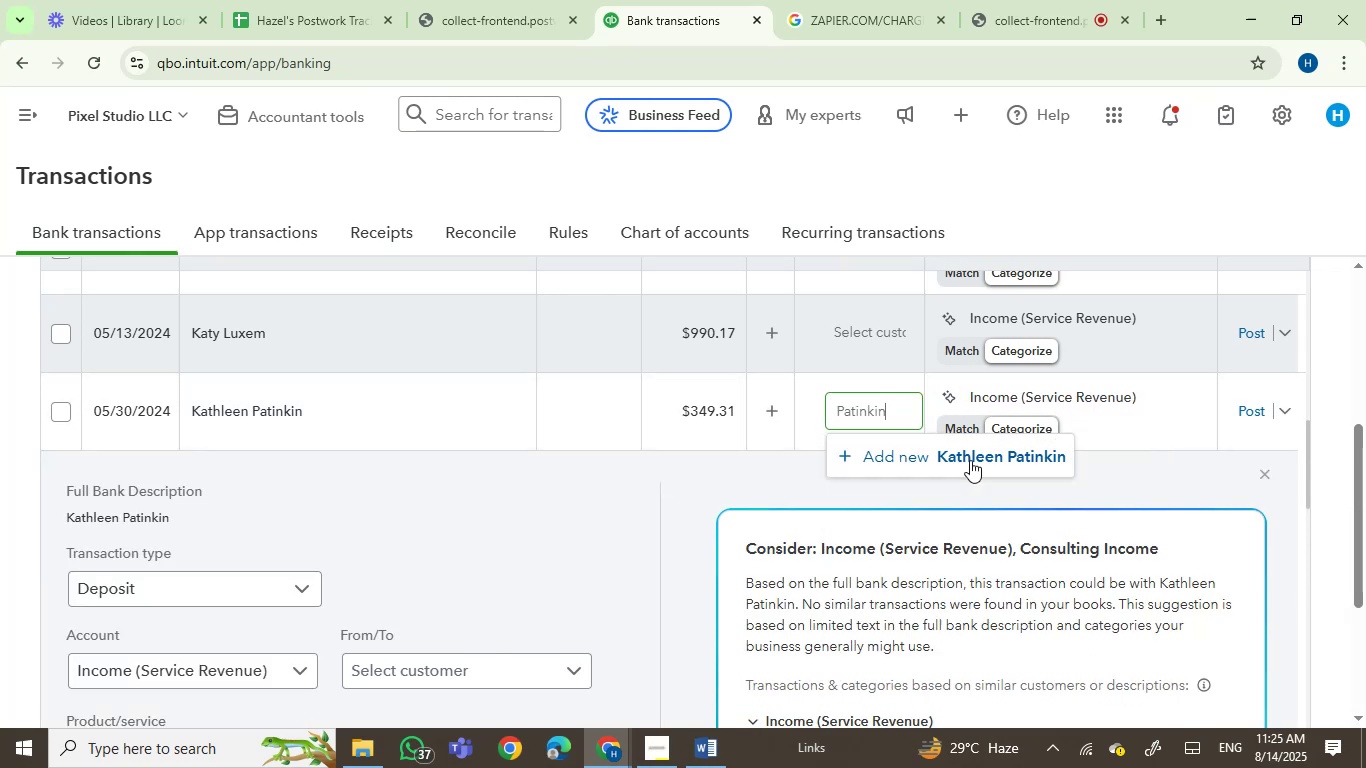 
left_click([975, 459])
 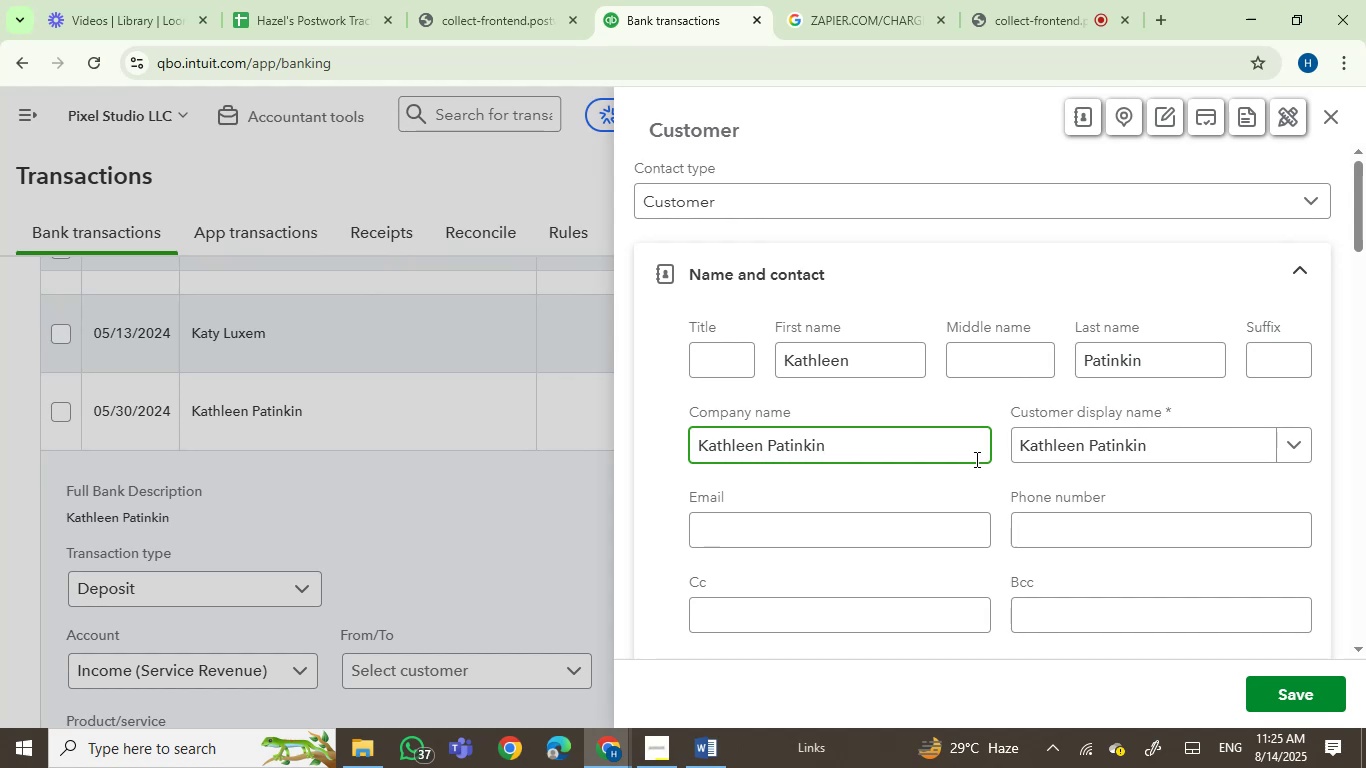 
wait(10.06)
 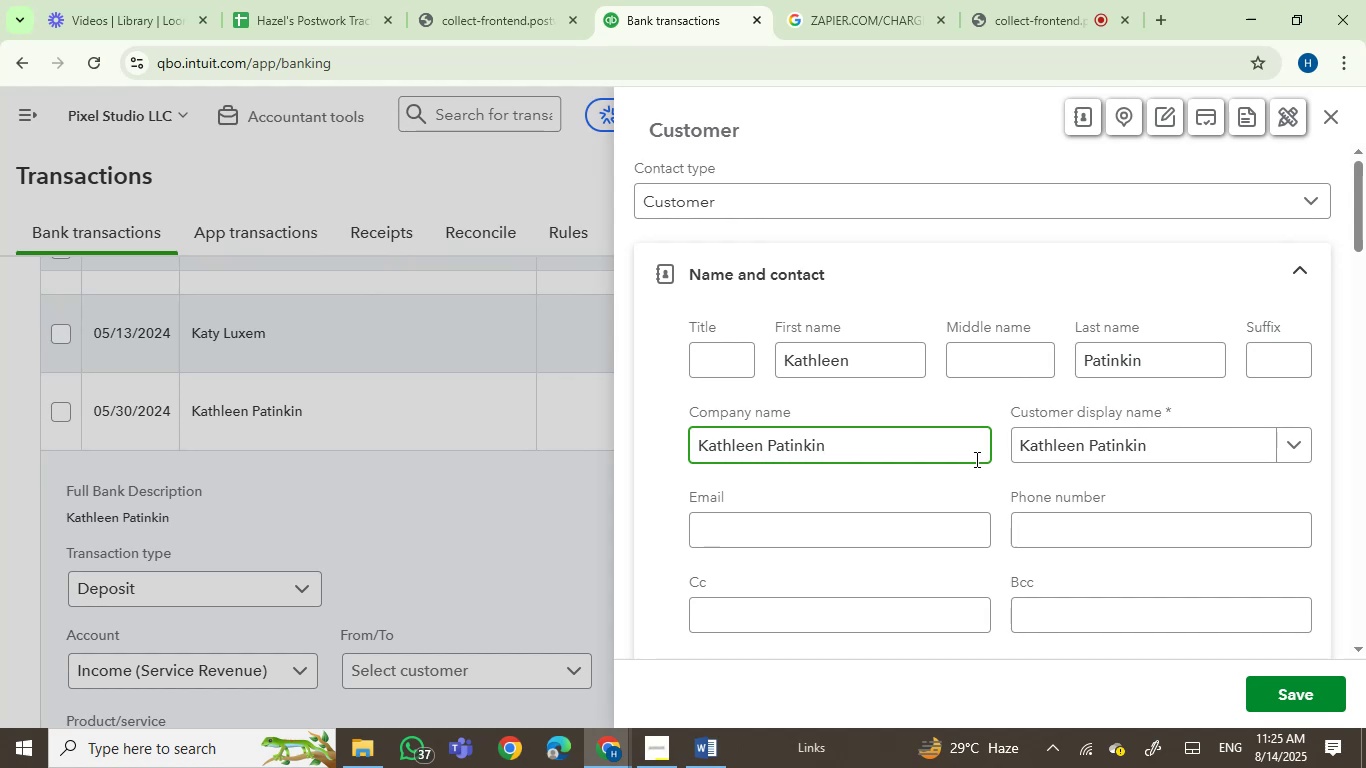 
left_click([1288, 694])
 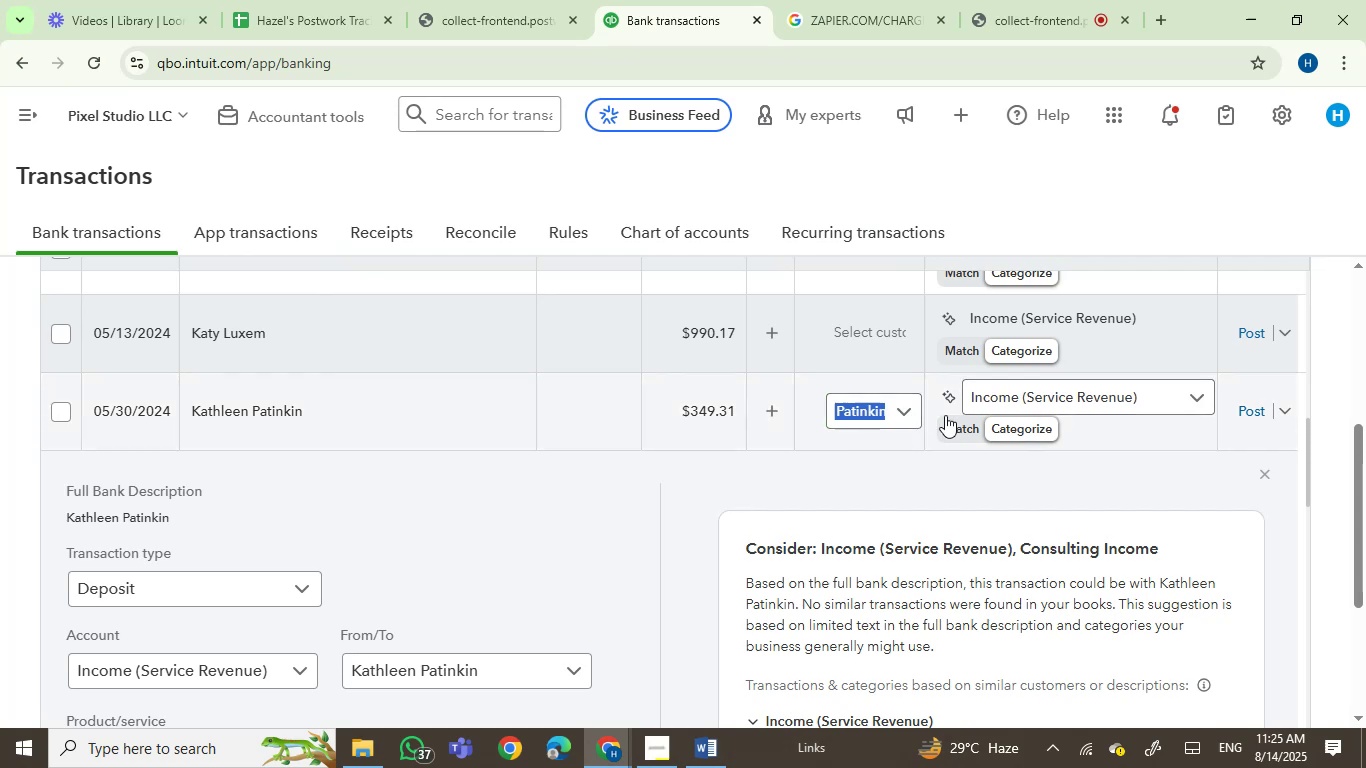 
double_click([1058, 397])
 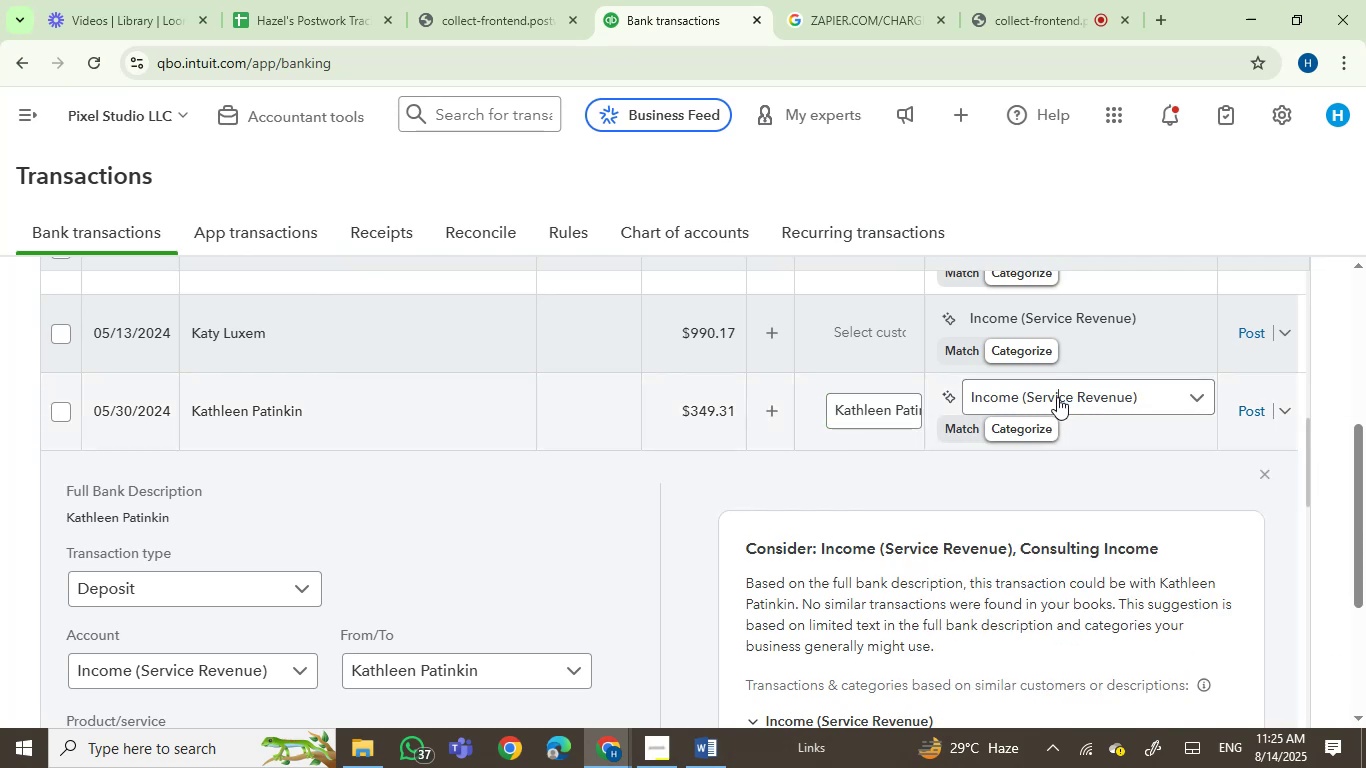 
left_click([1057, 397])
 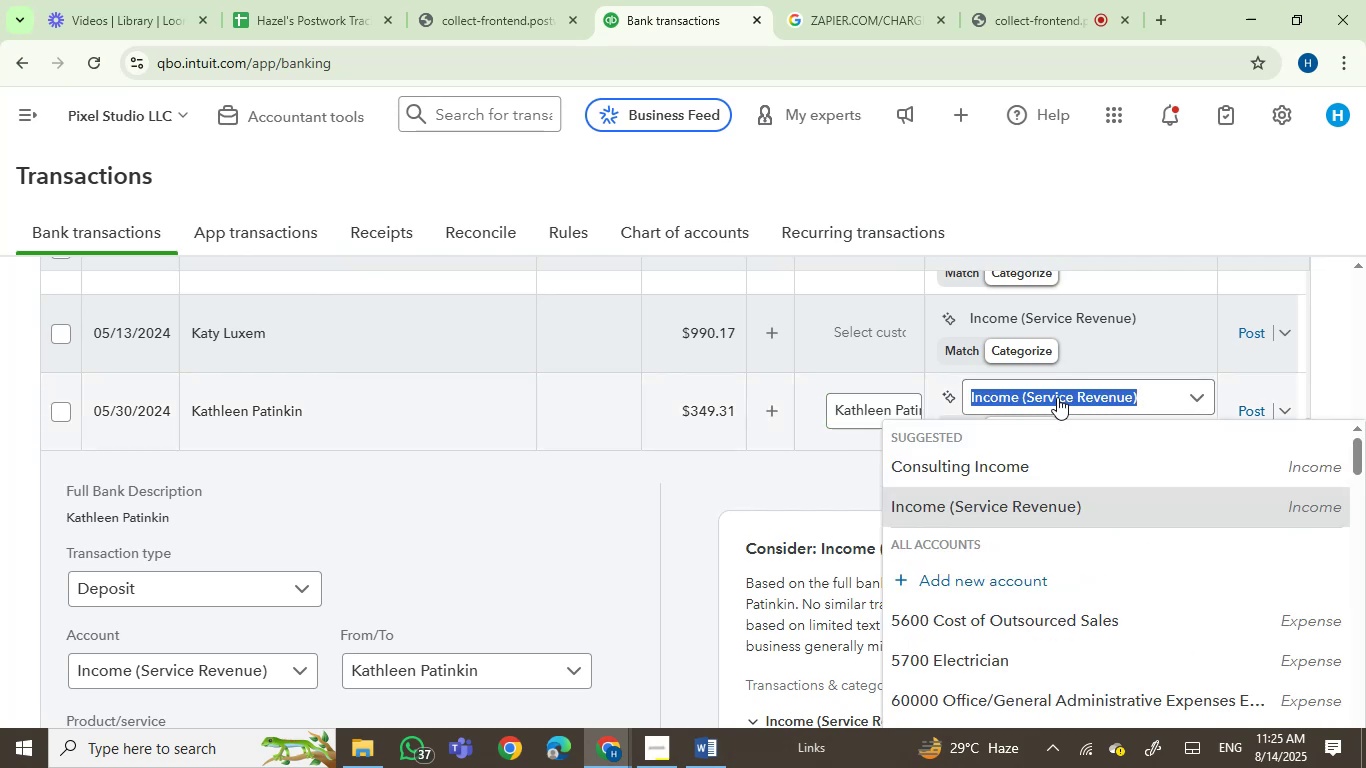 
type(serv)
 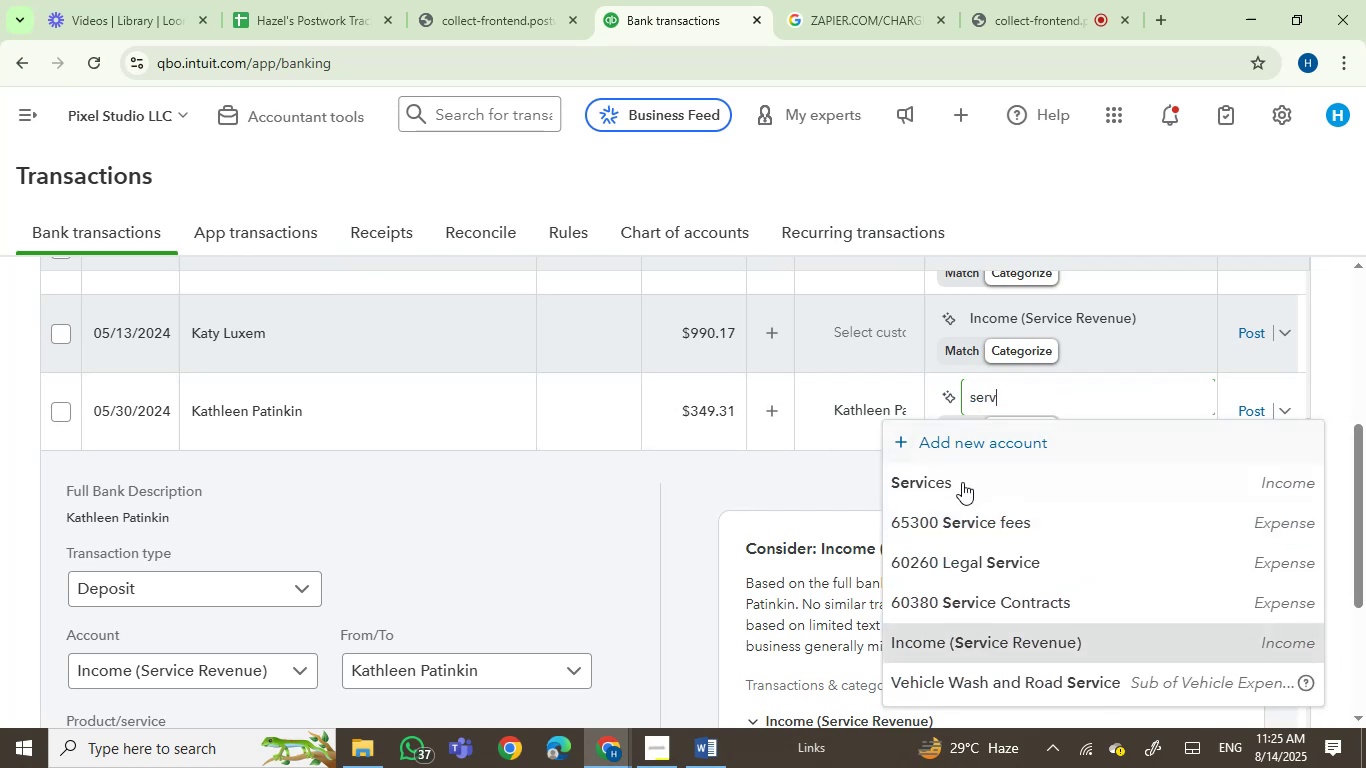 
left_click([940, 486])
 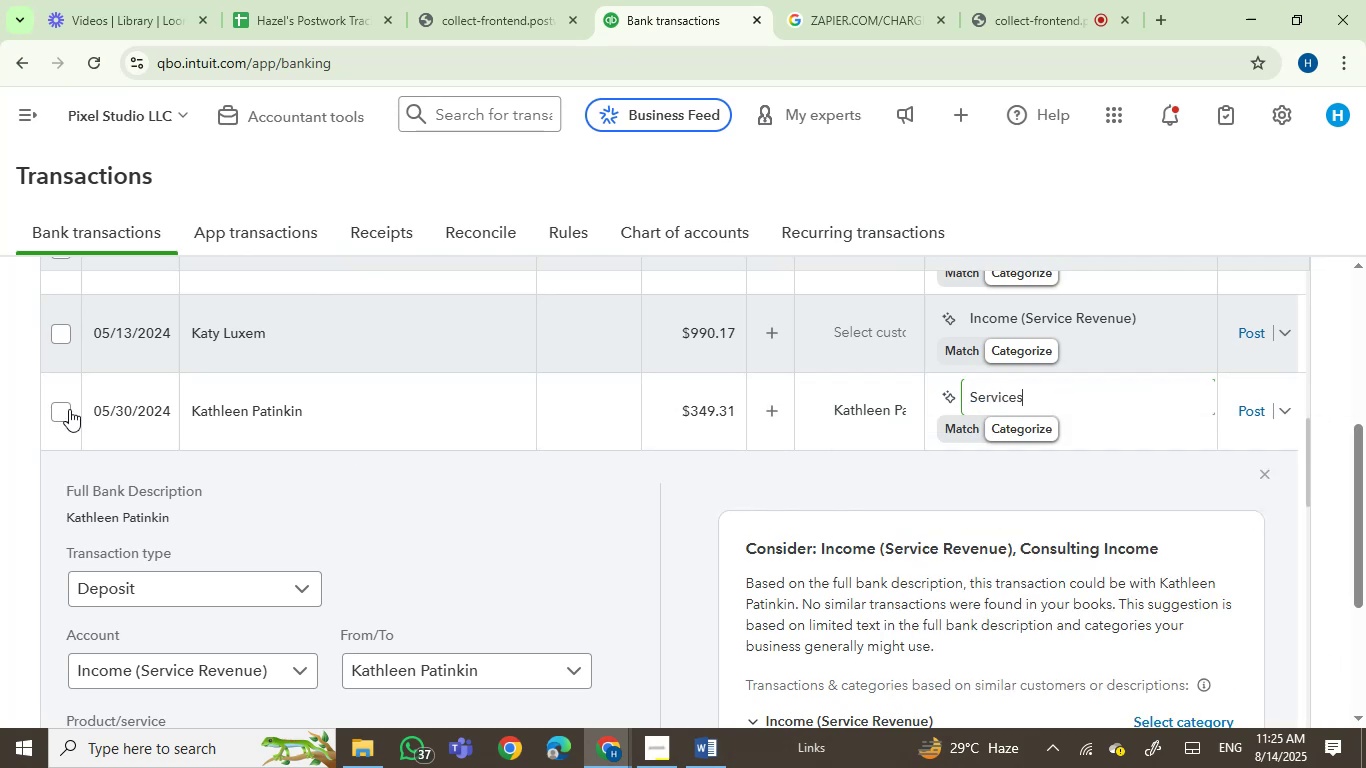 
left_click([67, 410])
 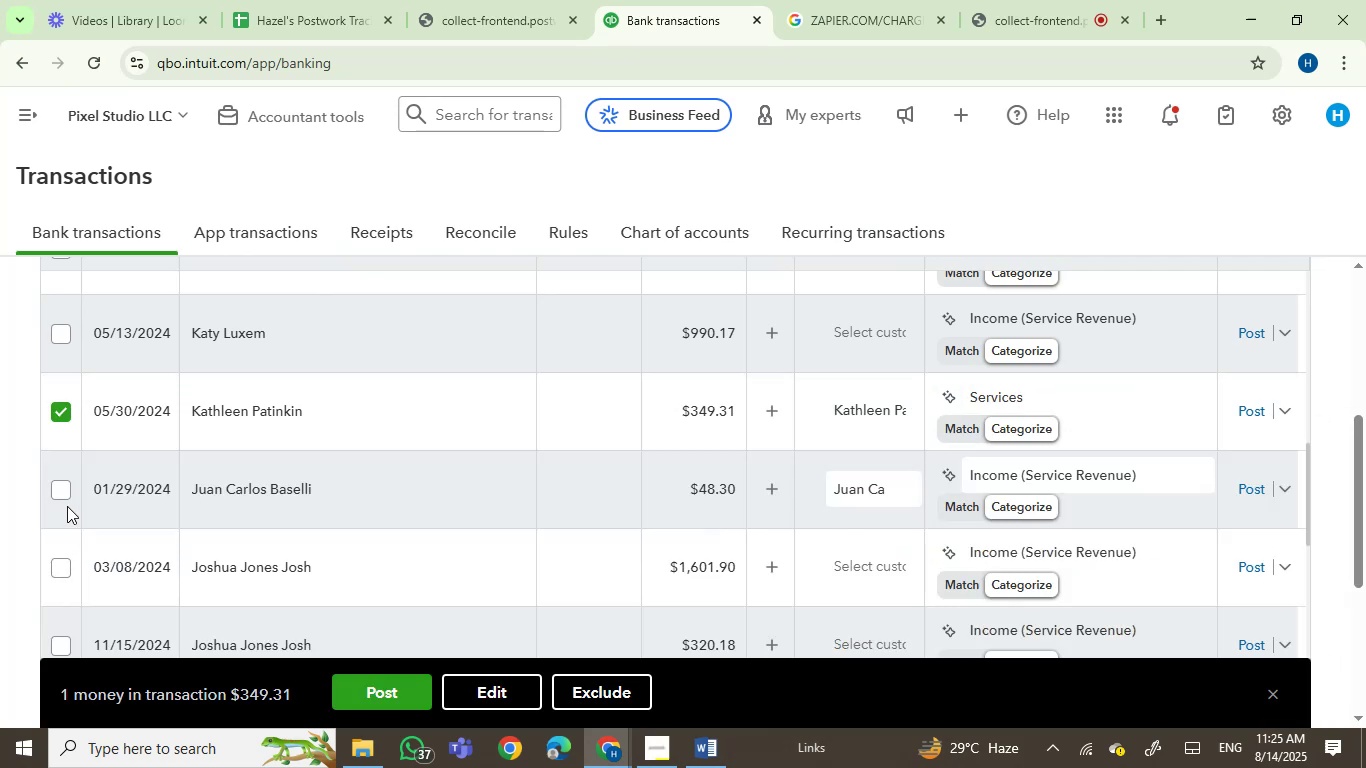 
left_click([57, 492])
 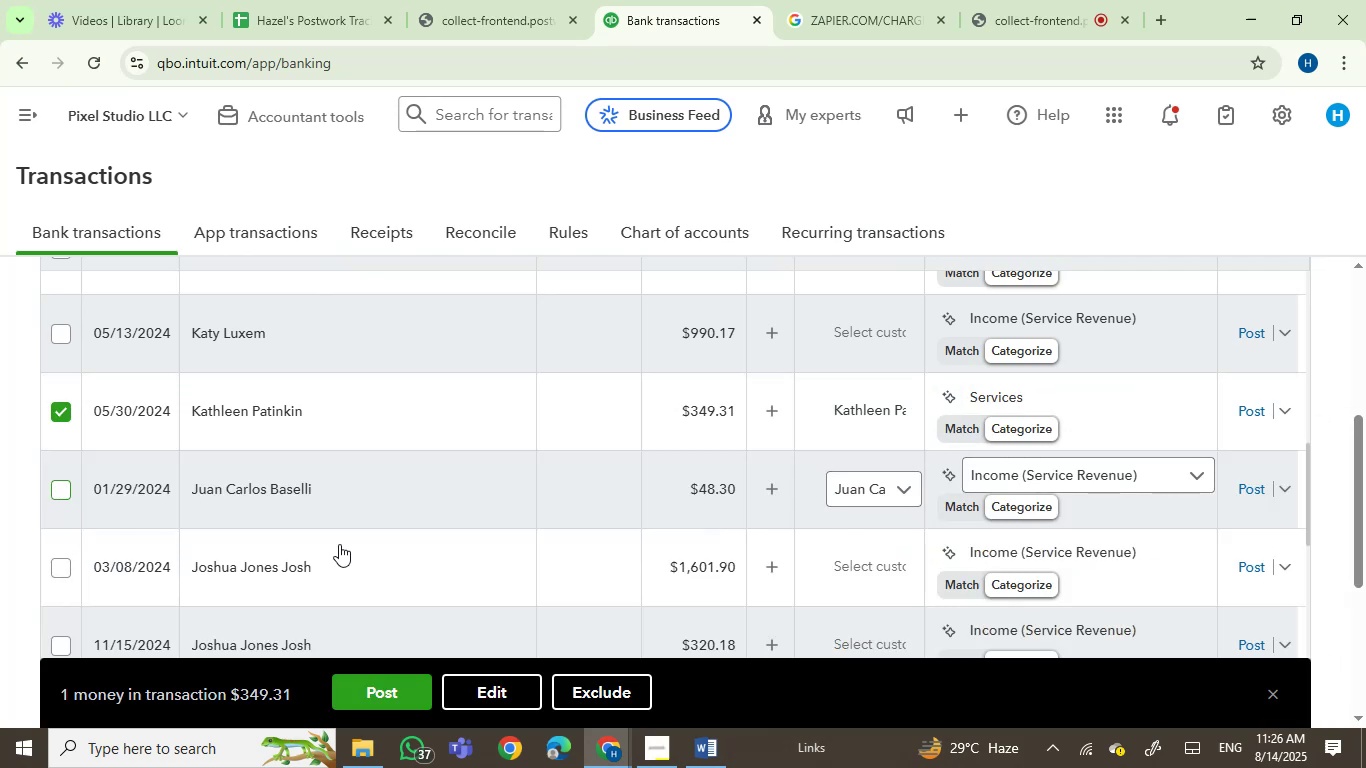 
scroll: coordinate [440, 553], scroll_direction: down, amount: 2.0
 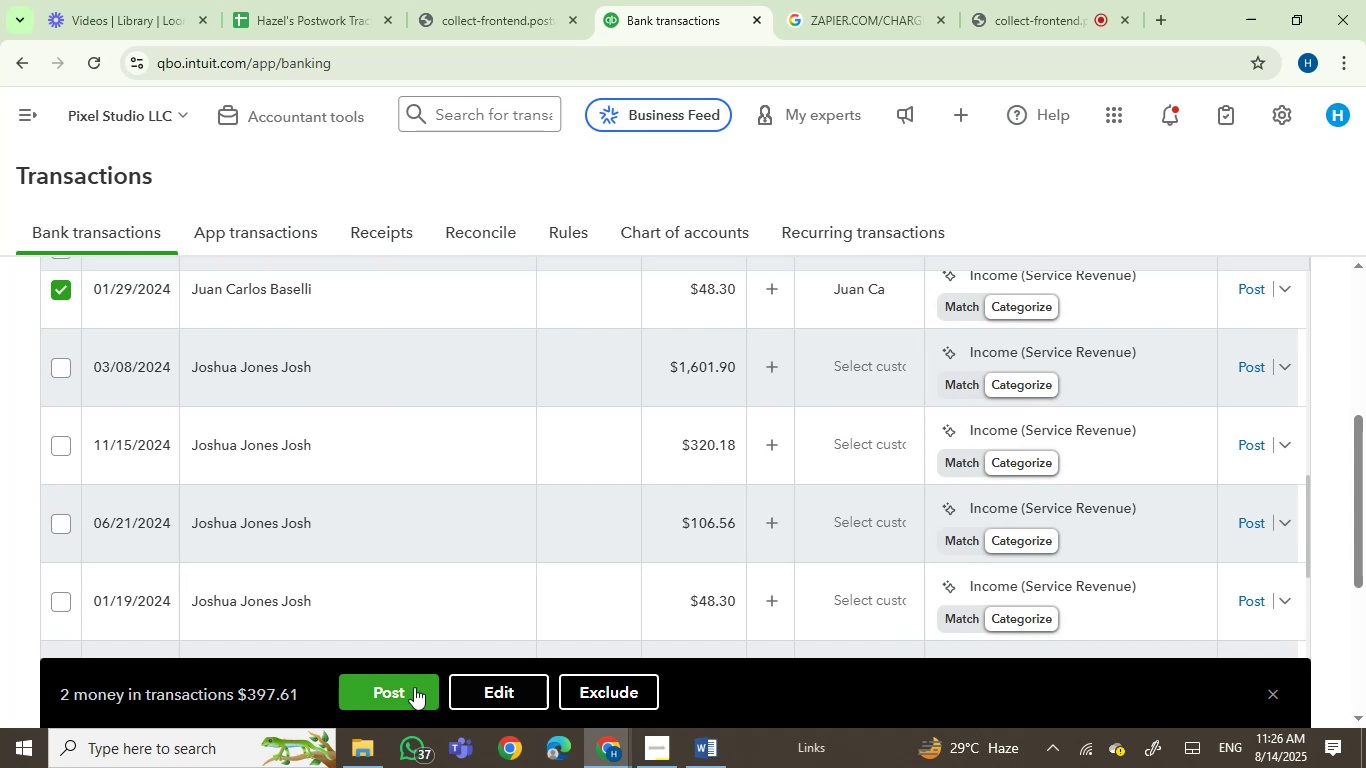 
scroll: coordinate [566, 593], scroll_direction: up, amount: 2.0
 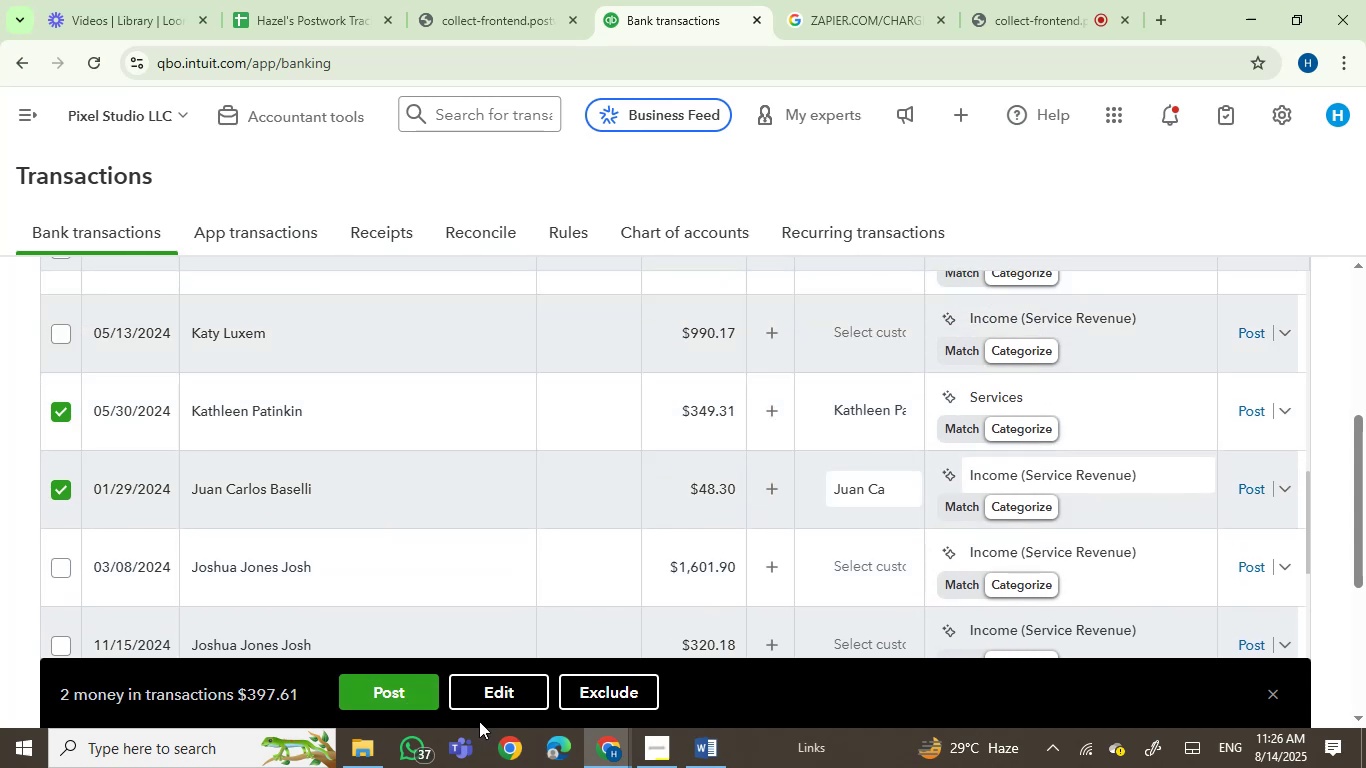 
left_click([498, 683])
 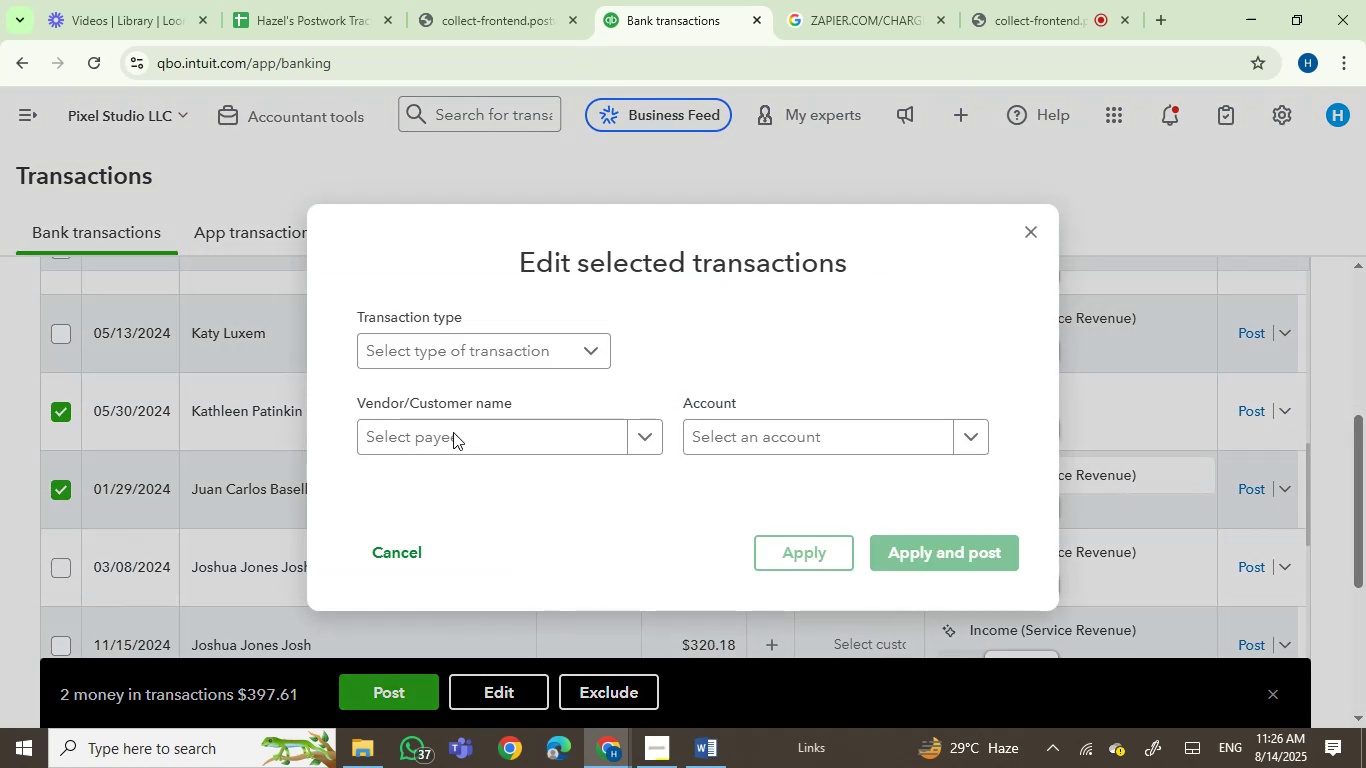 
left_click([739, 440])
 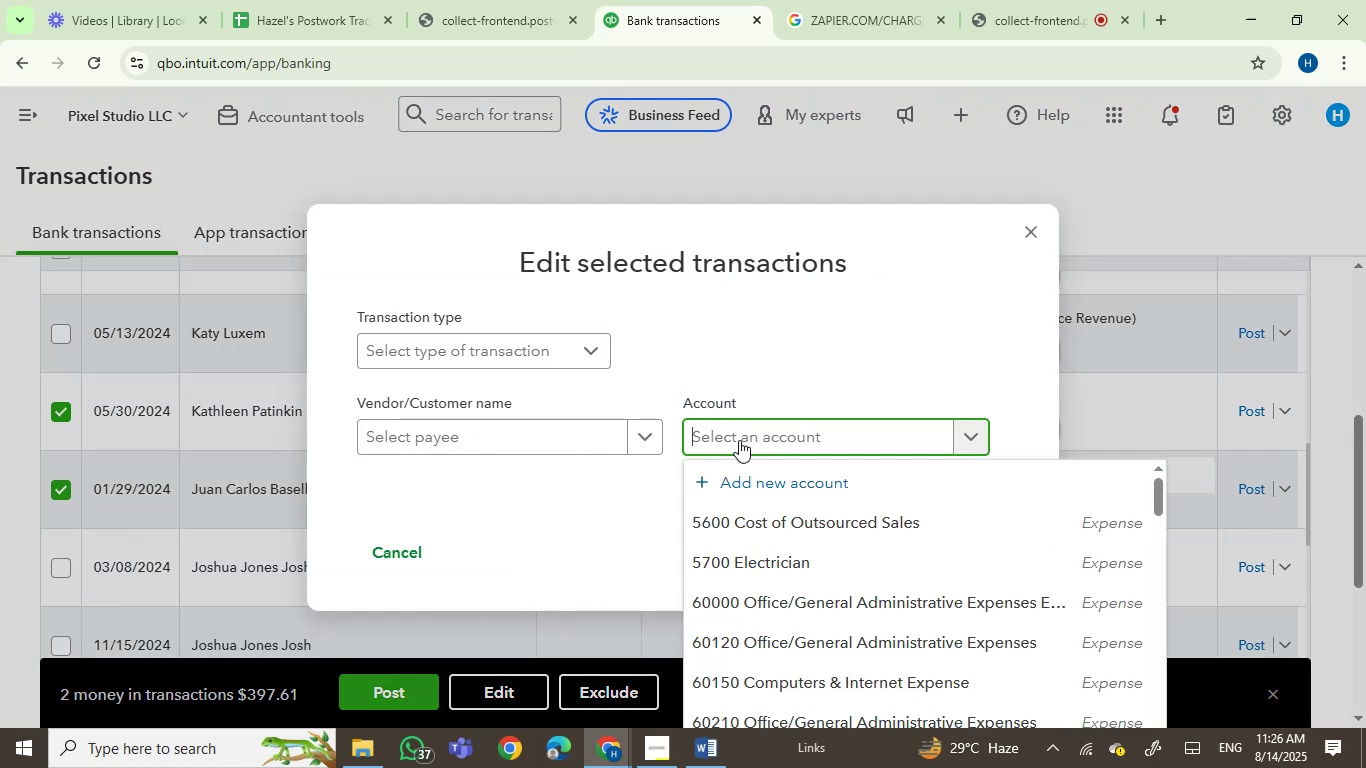 
type(serv)
 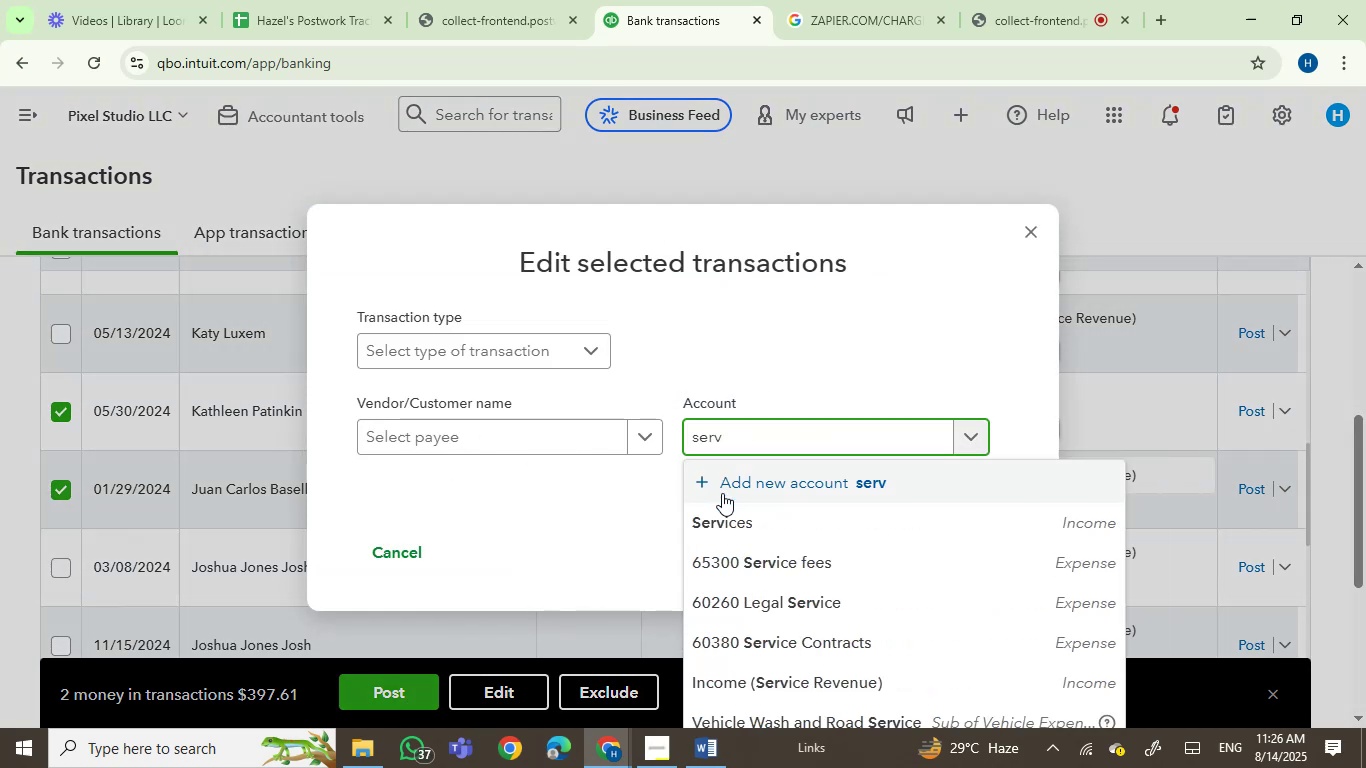 
left_click([727, 528])
 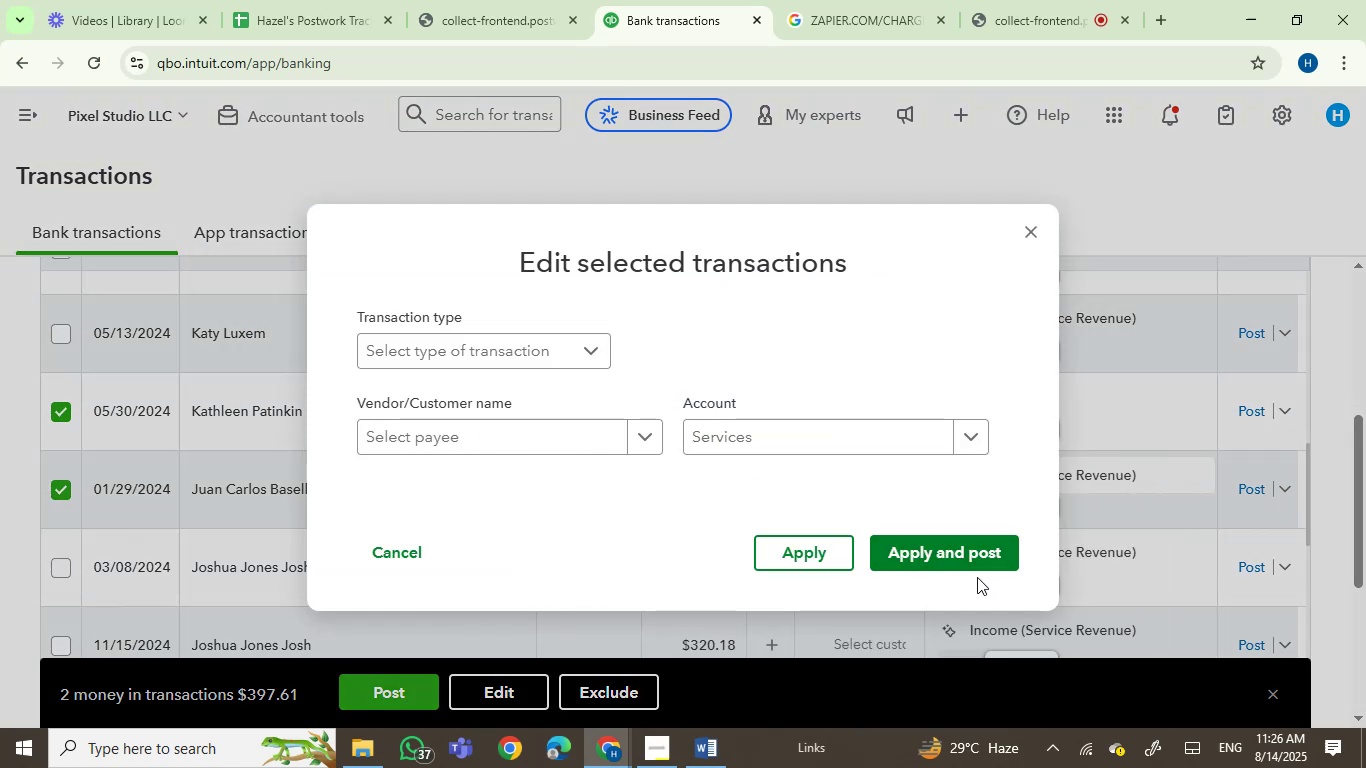 
left_click([939, 548])
 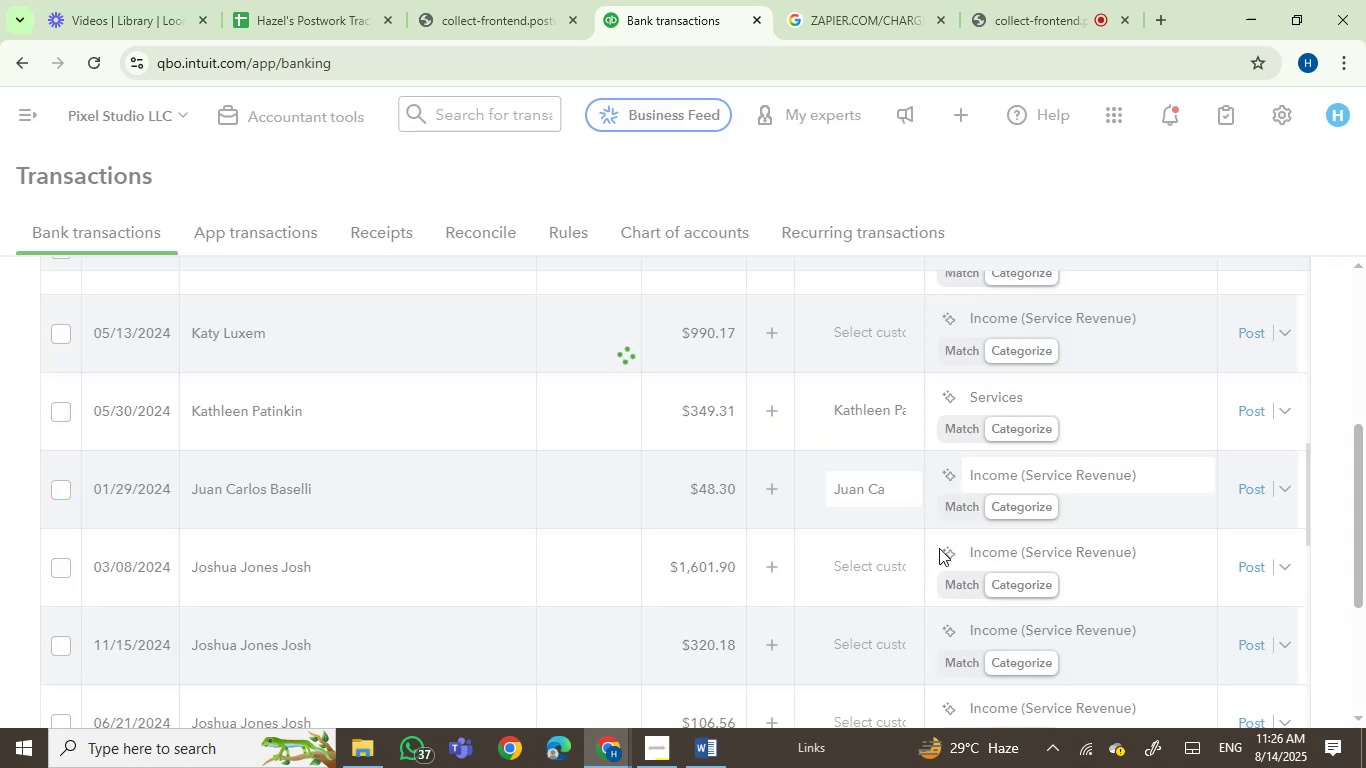 
mouse_move([889, 511])
 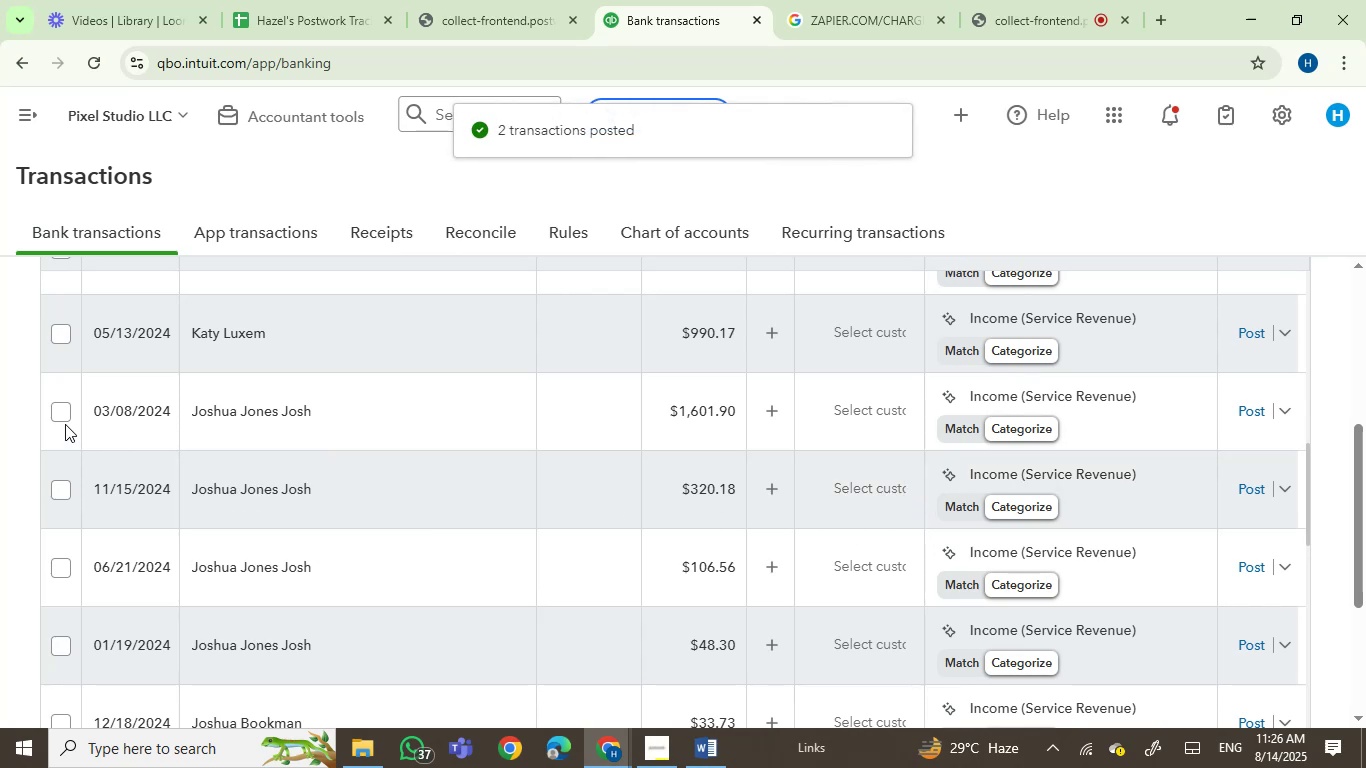 
left_click([59, 408])
 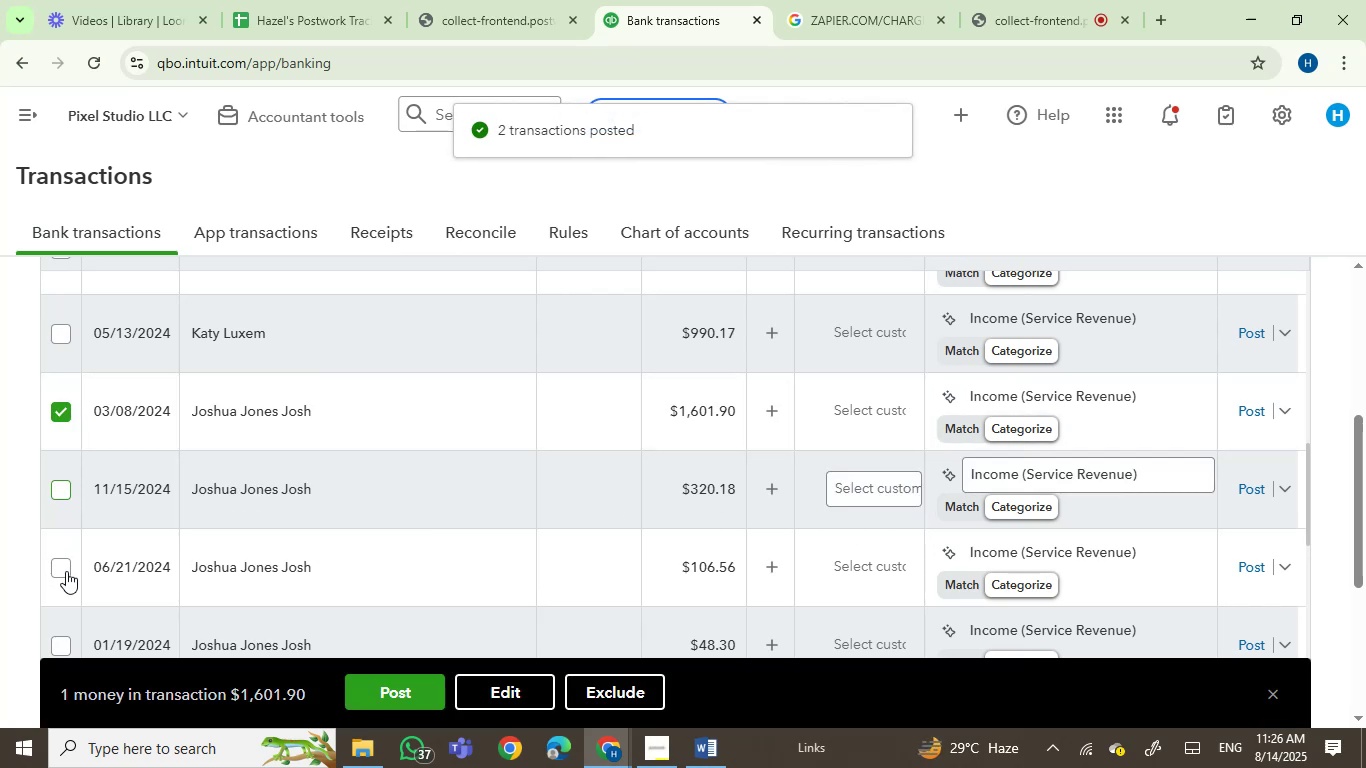 
left_click([66, 568])
 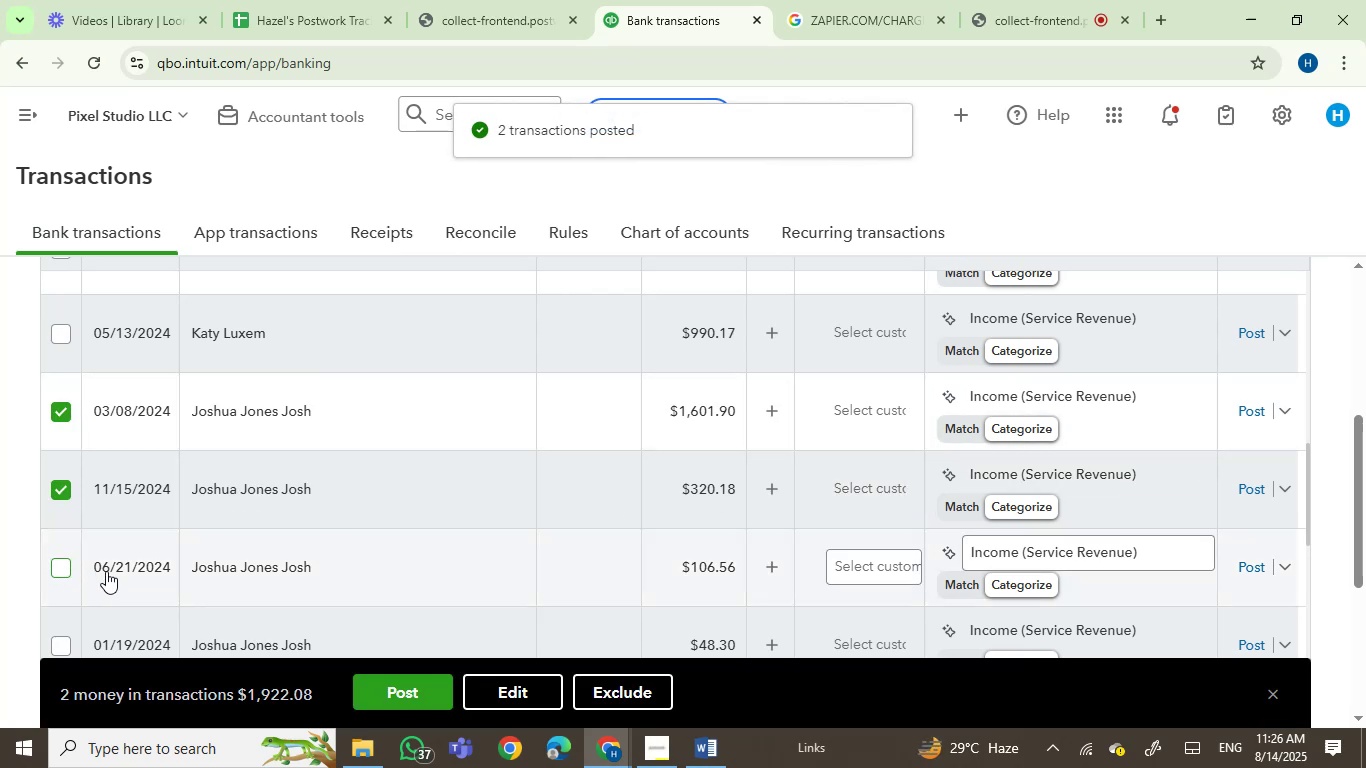 
scroll: coordinate [184, 589], scroll_direction: down, amount: 1.0
 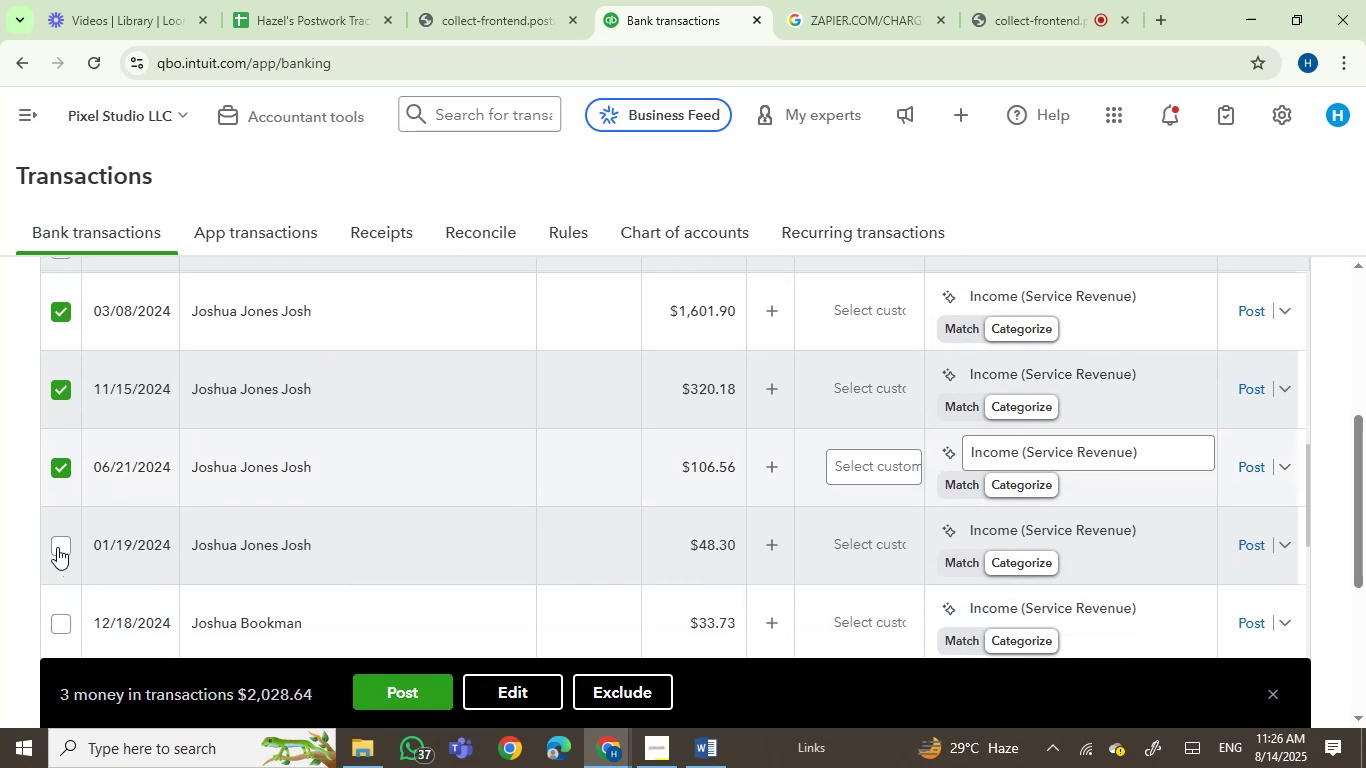 
left_click([57, 544])
 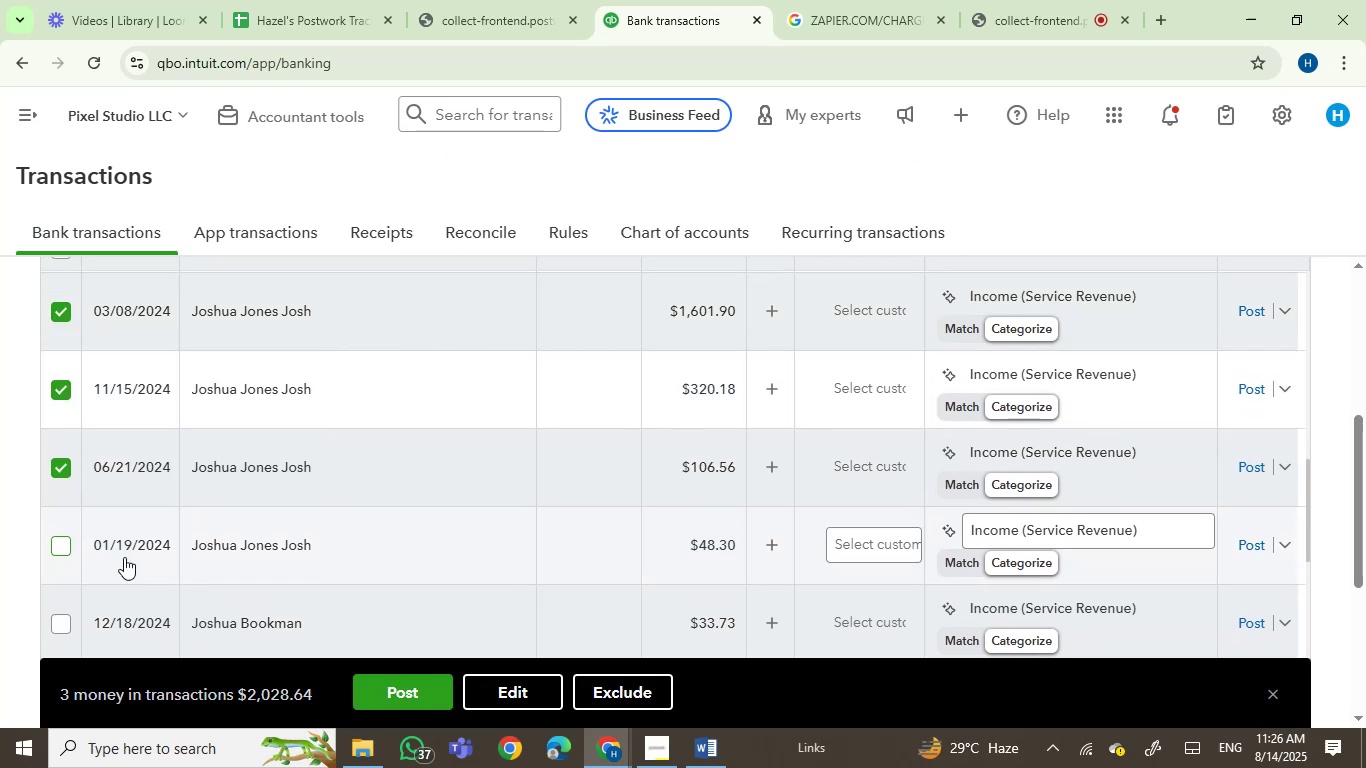 
scroll: coordinate [266, 569], scroll_direction: down, amount: 2.0
 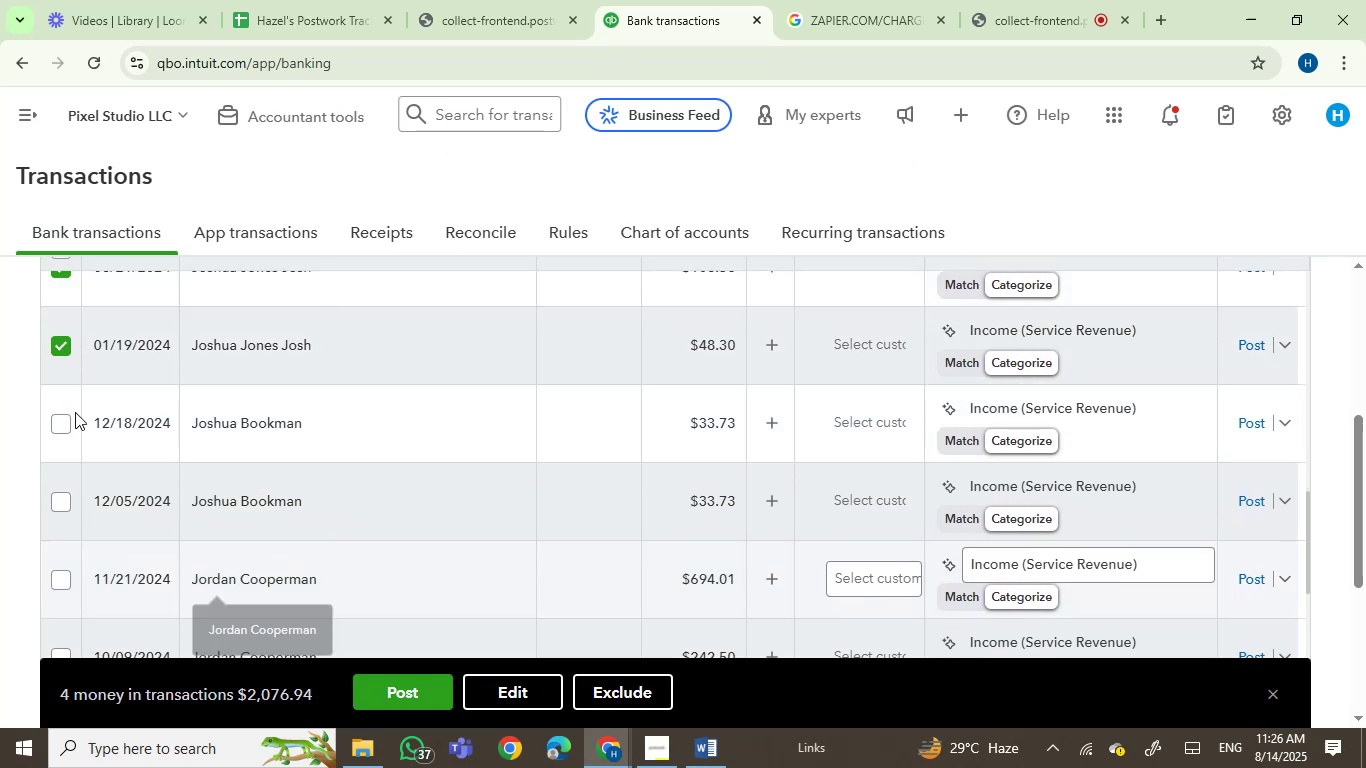 
scroll: coordinate [414, 530], scroll_direction: up, amount: 2.0
 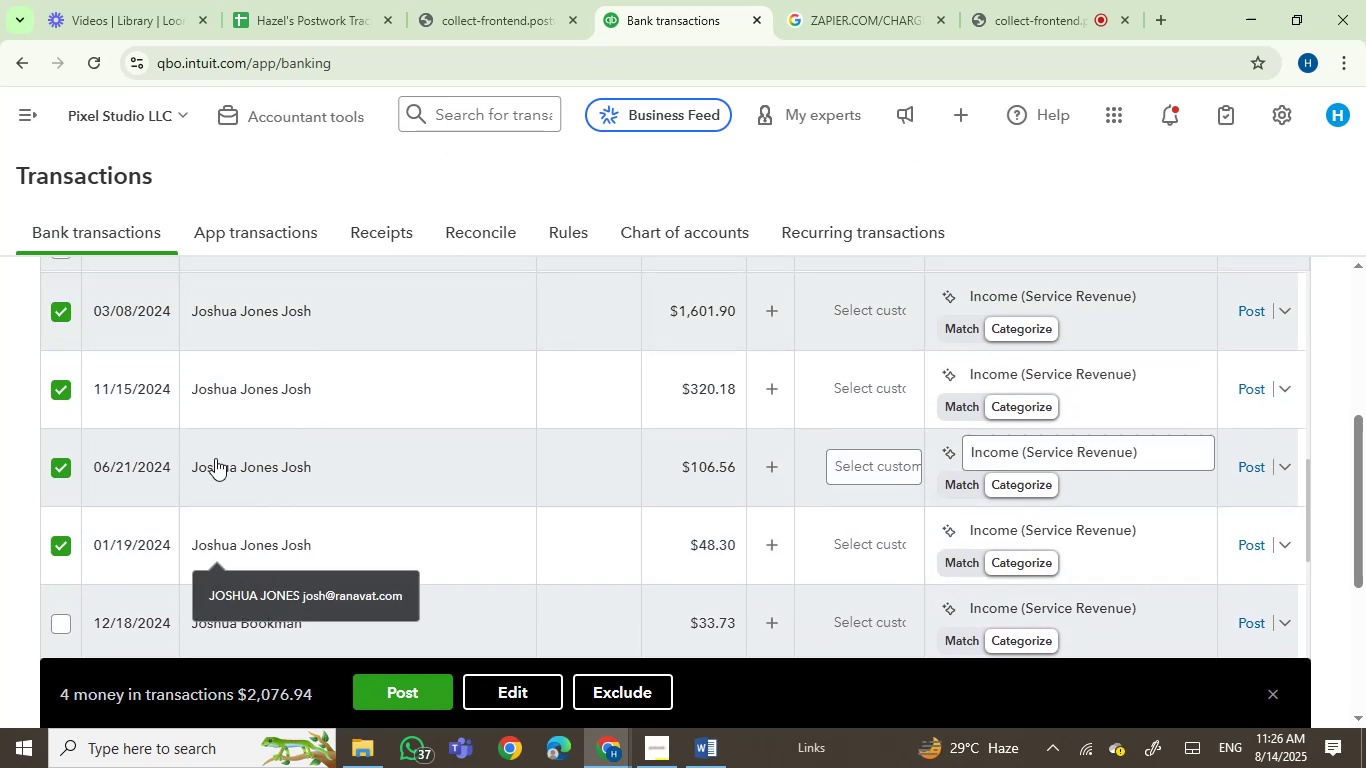 
left_click([243, 466])
 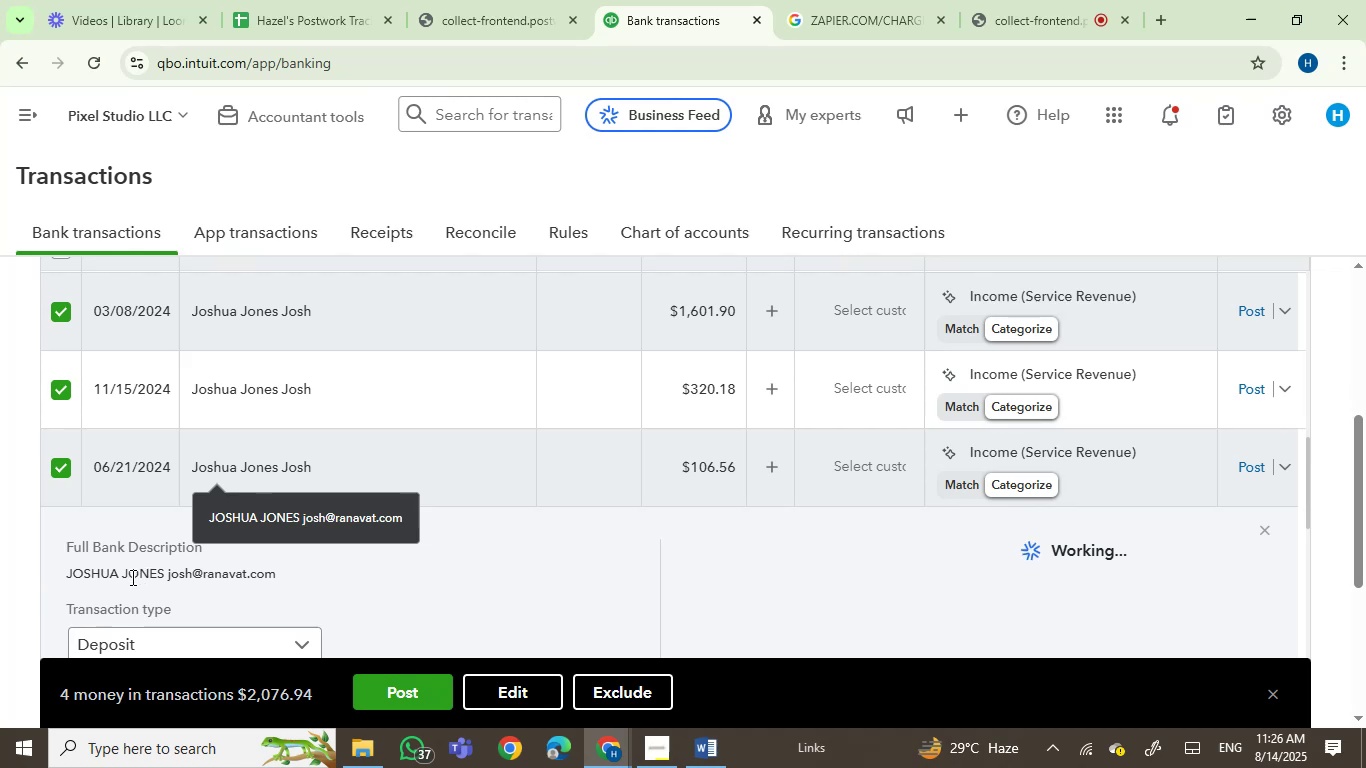 
left_click([102, 581])
 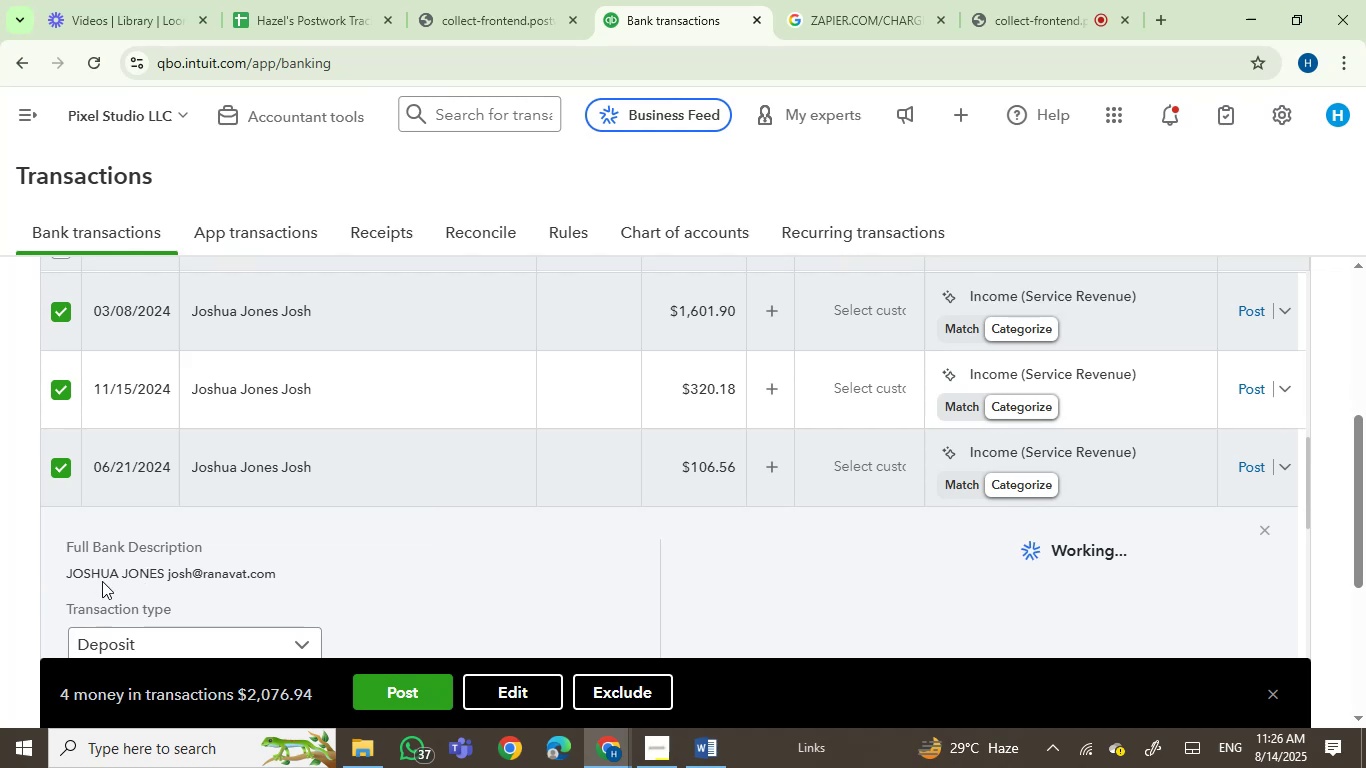 
left_click_drag(start_coordinate=[102, 581], to_coordinate=[134, 583])
 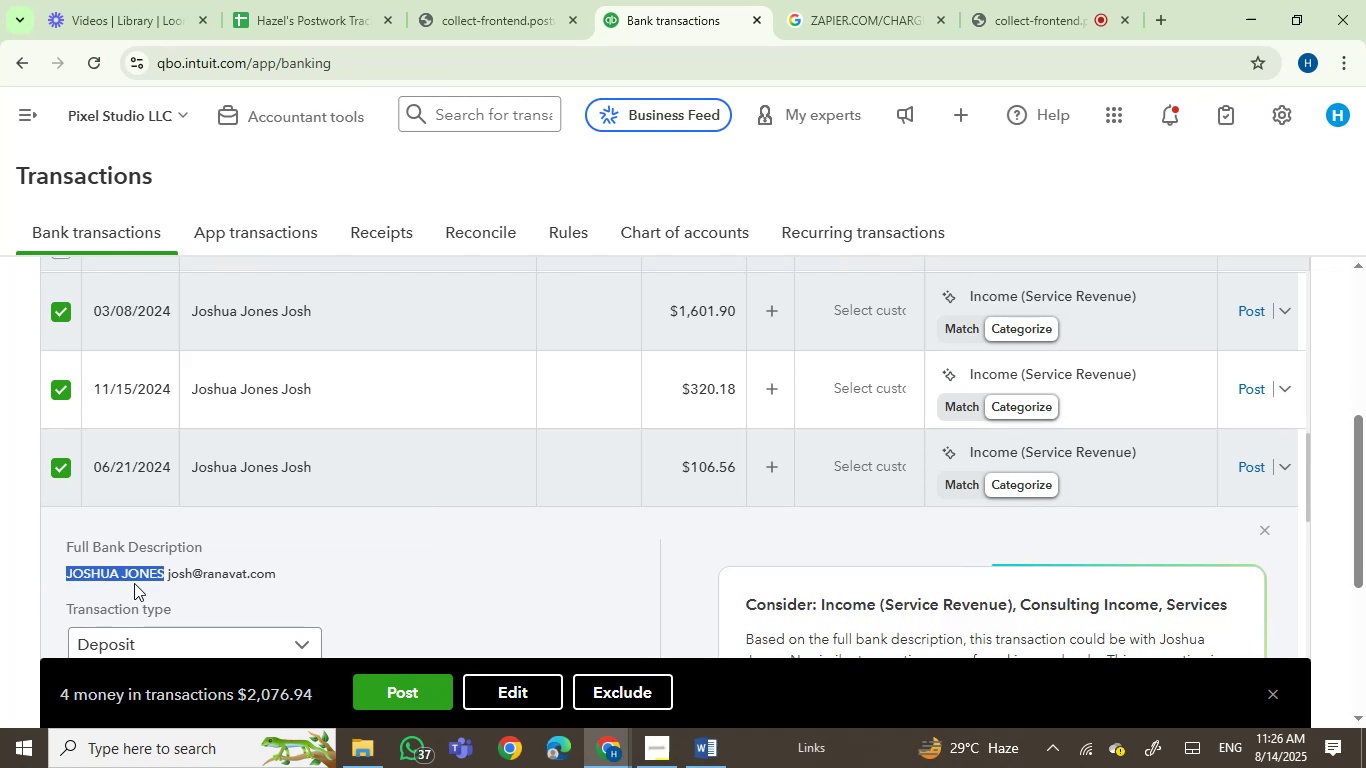 
key(Control+C)
 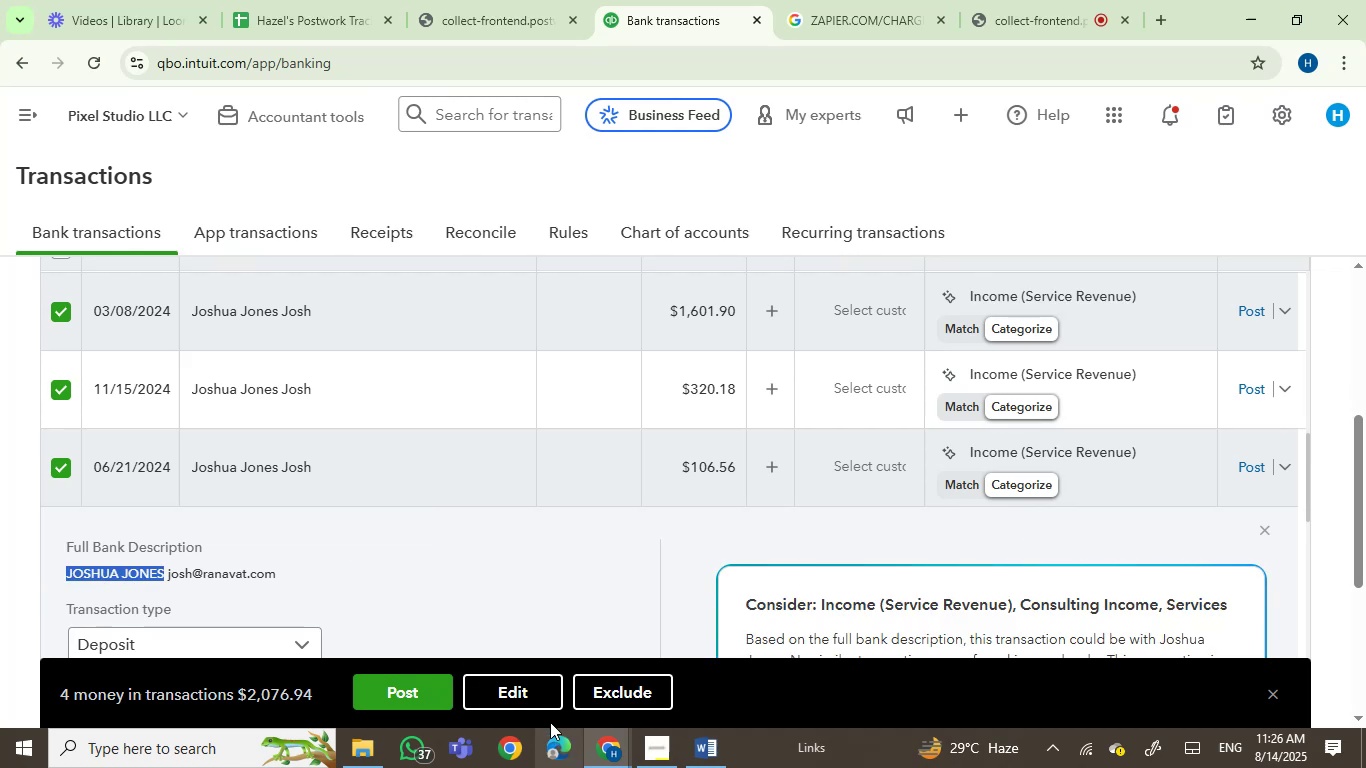 
left_click([507, 690])
 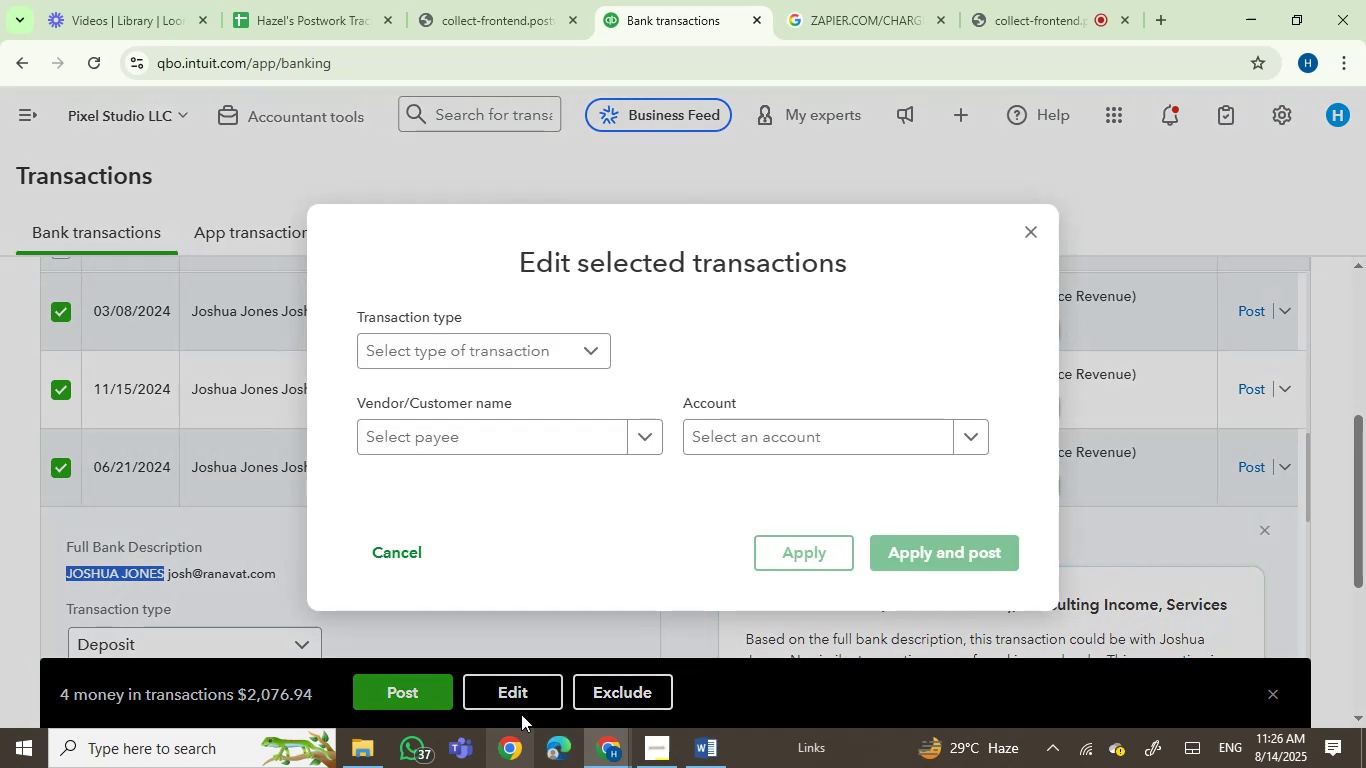 
left_click([509, 448])
 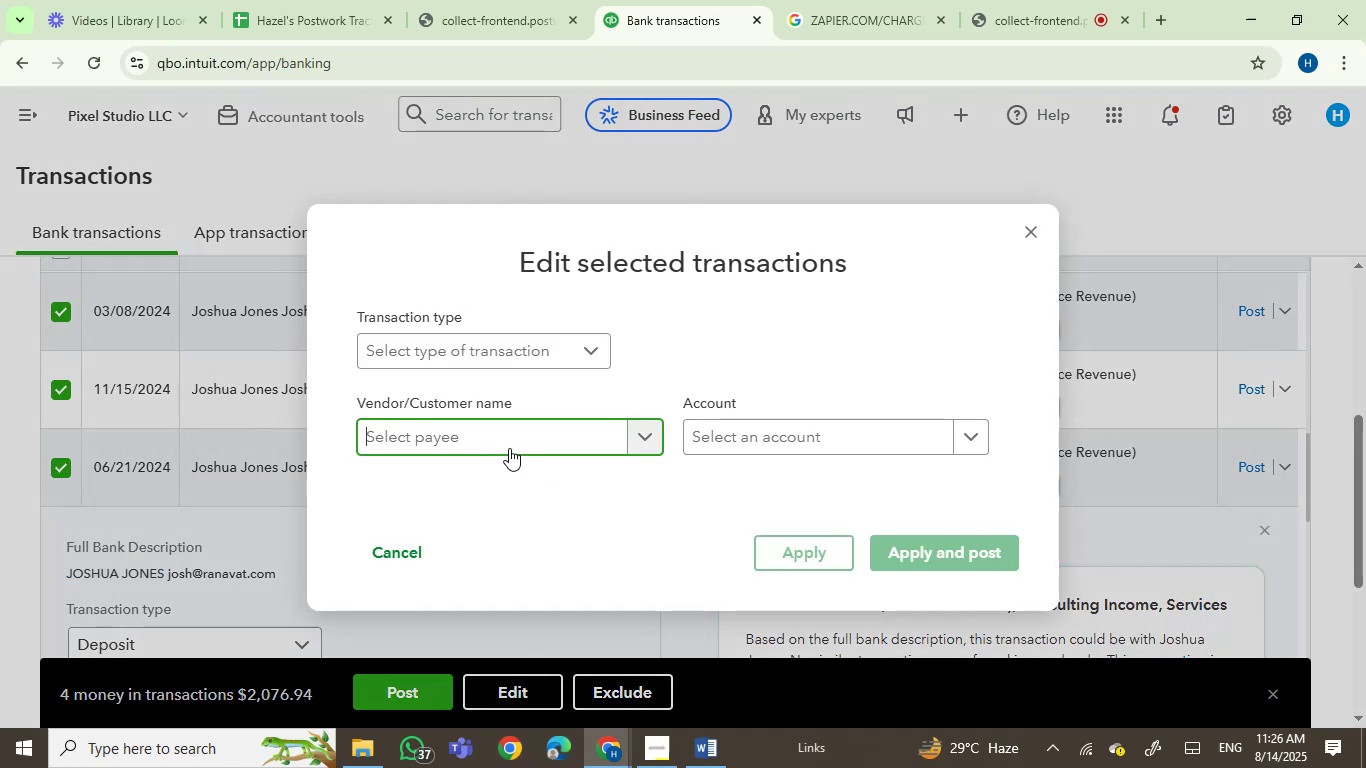 
key(Control+V)
 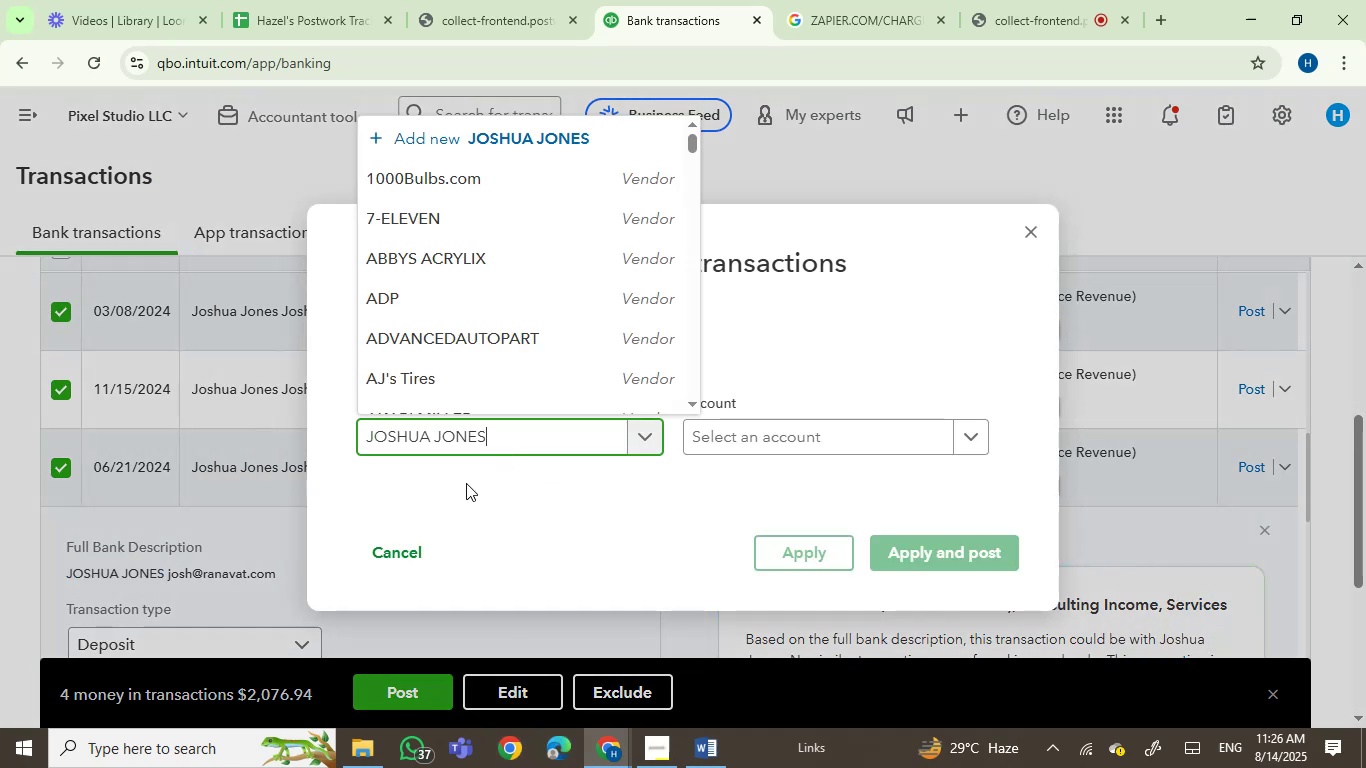 
mouse_move([438, 498])
 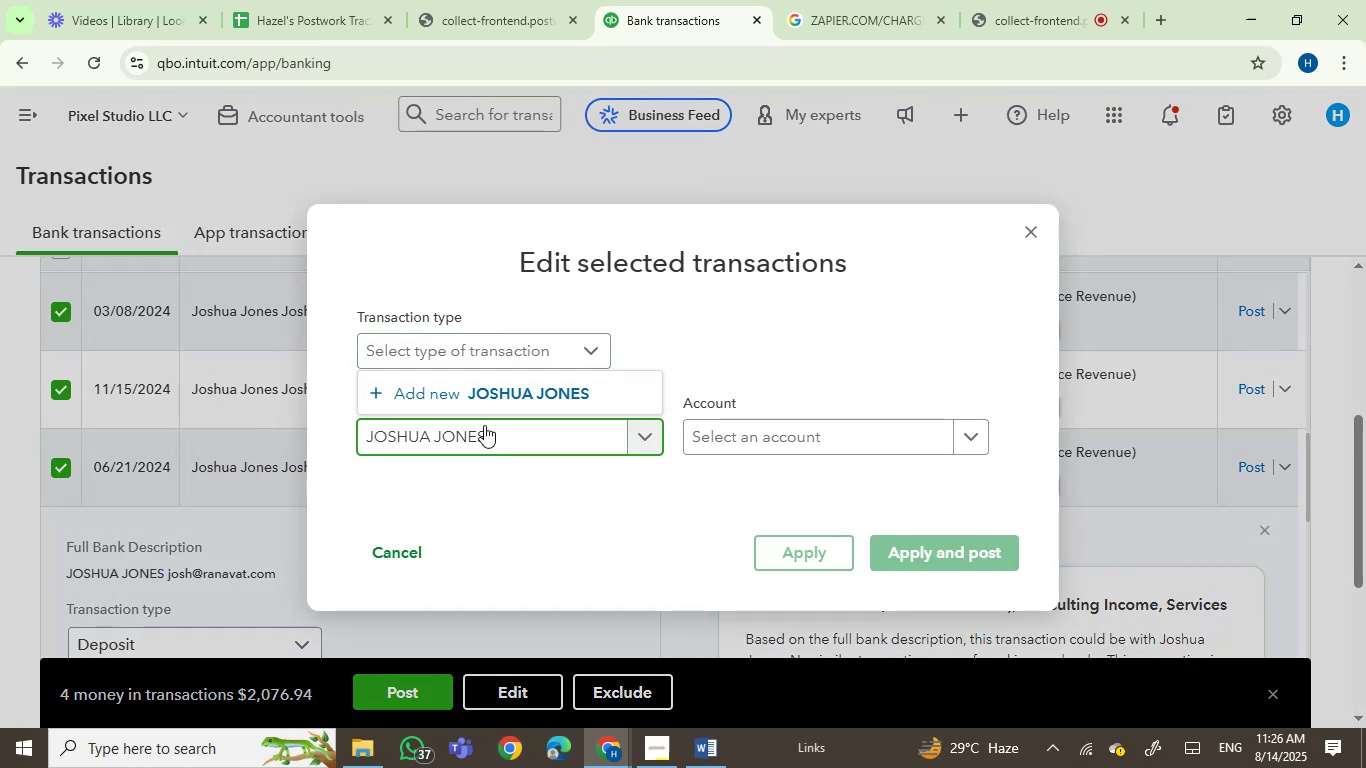 
left_click([485, 393])
 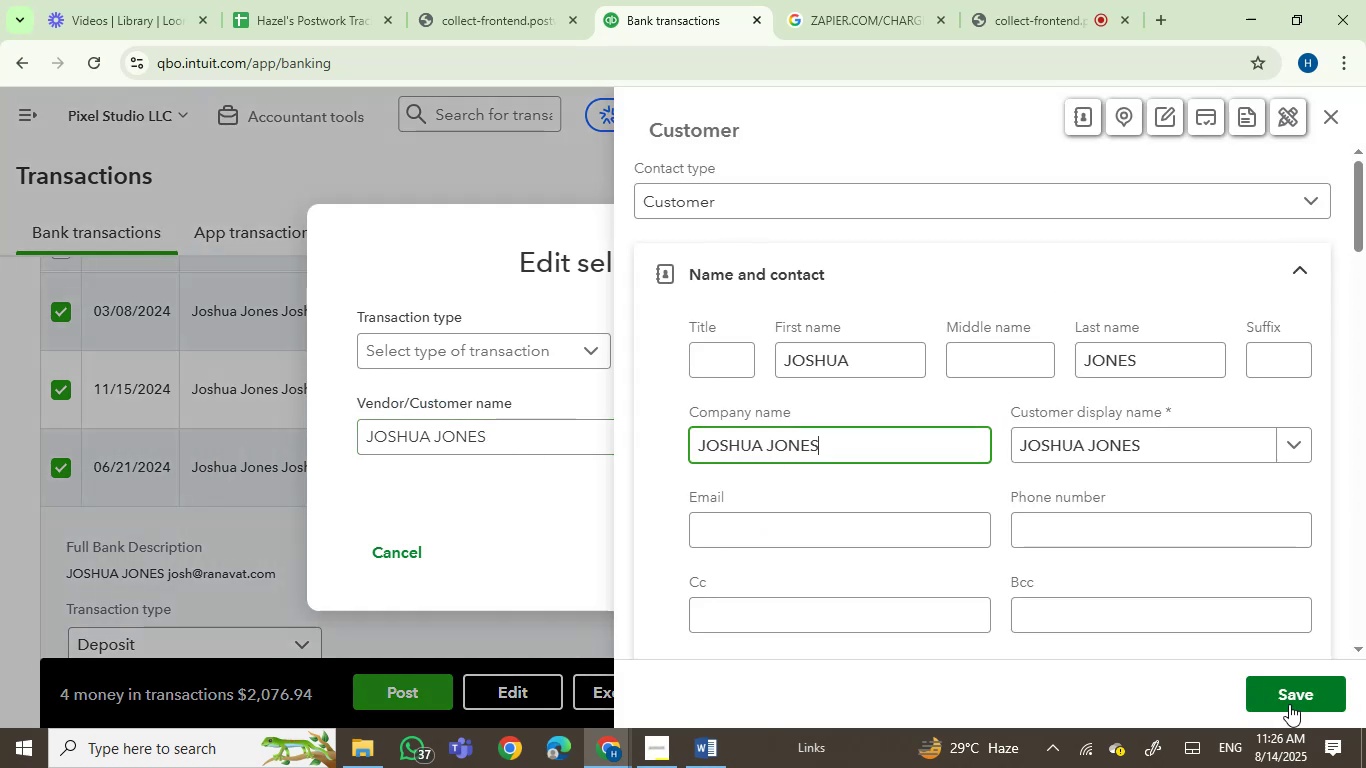 
left_click([1275, 686])
 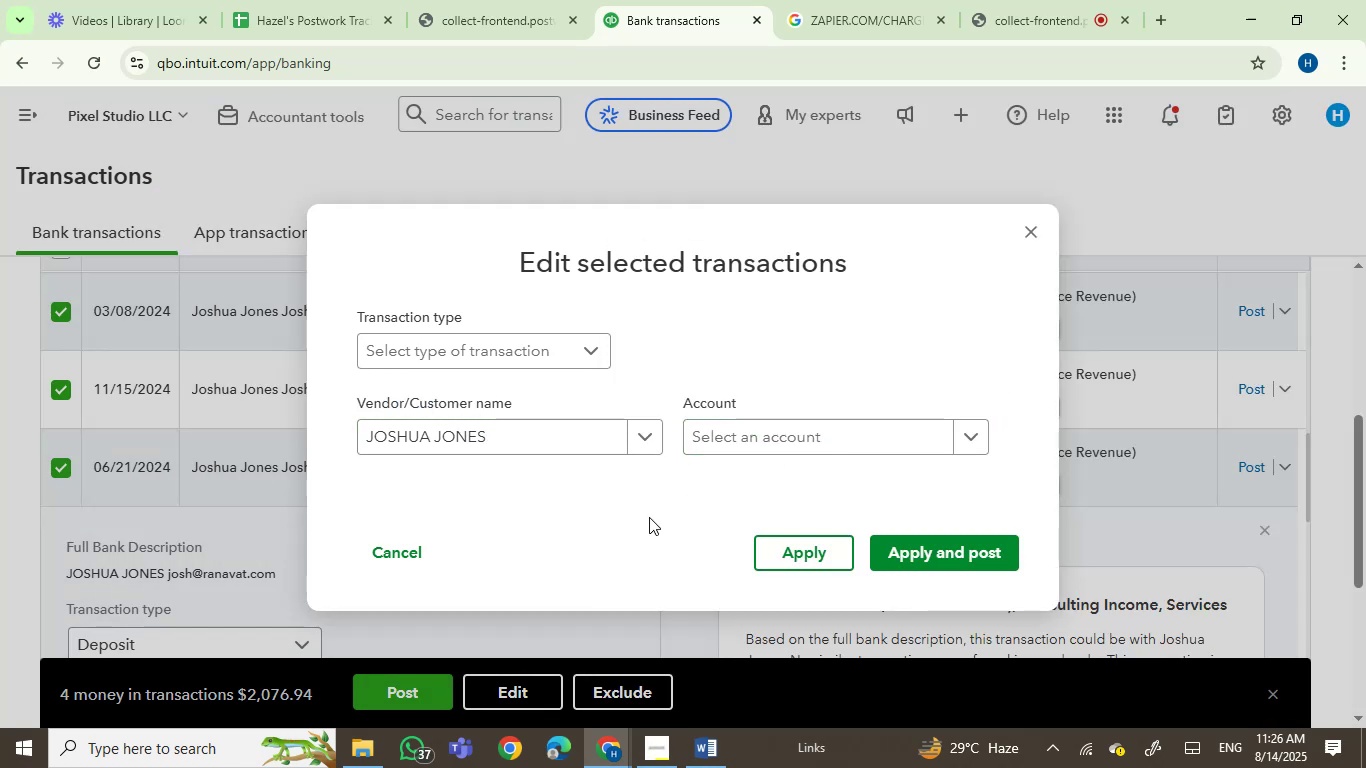 
left_click([727, 428])
 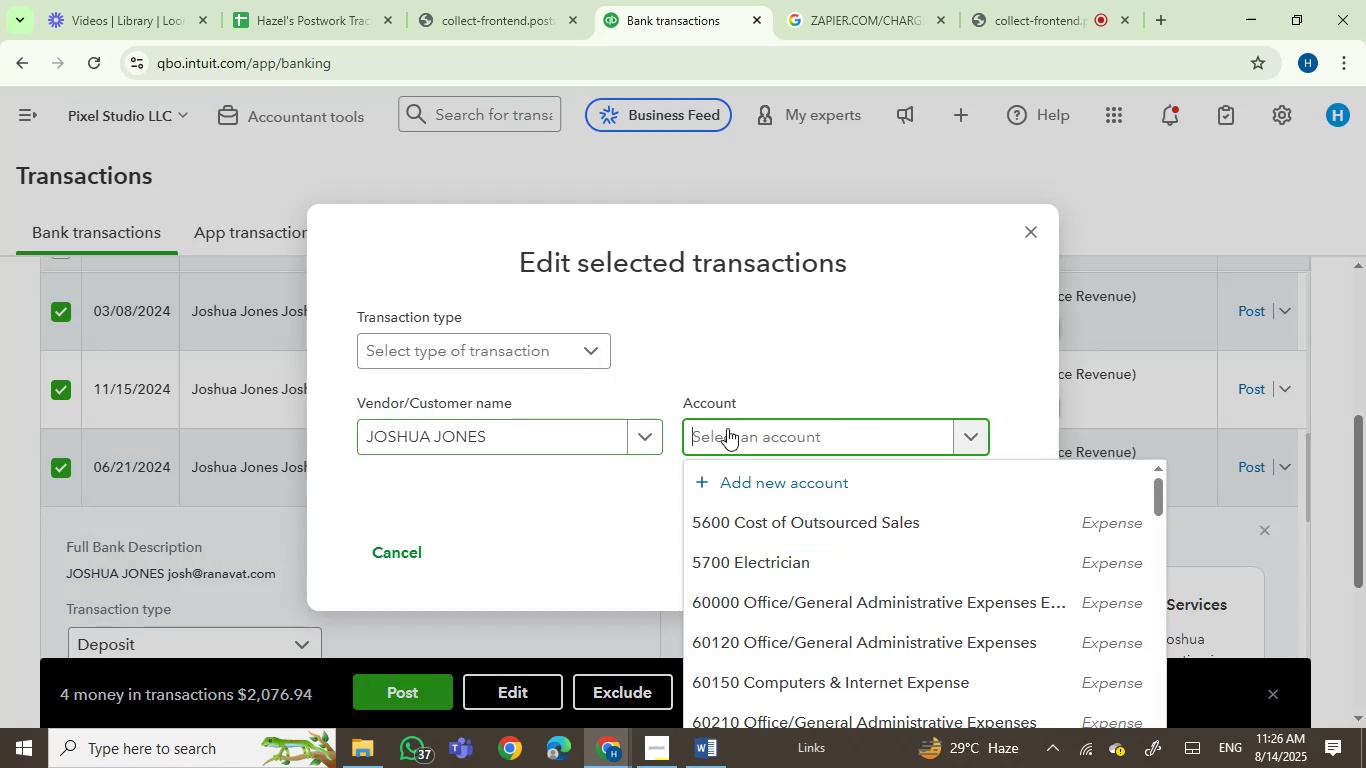 
type(serv)
 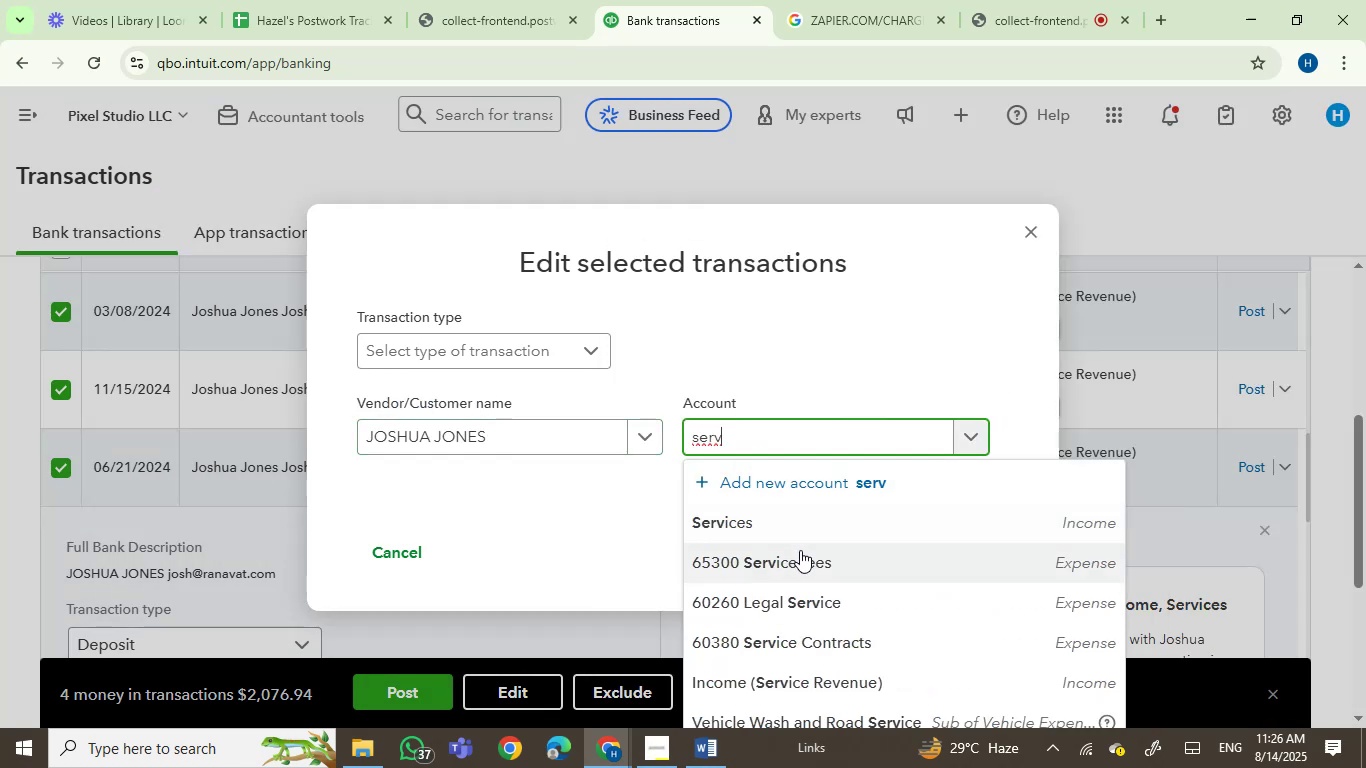 
left_click([744, 517])
 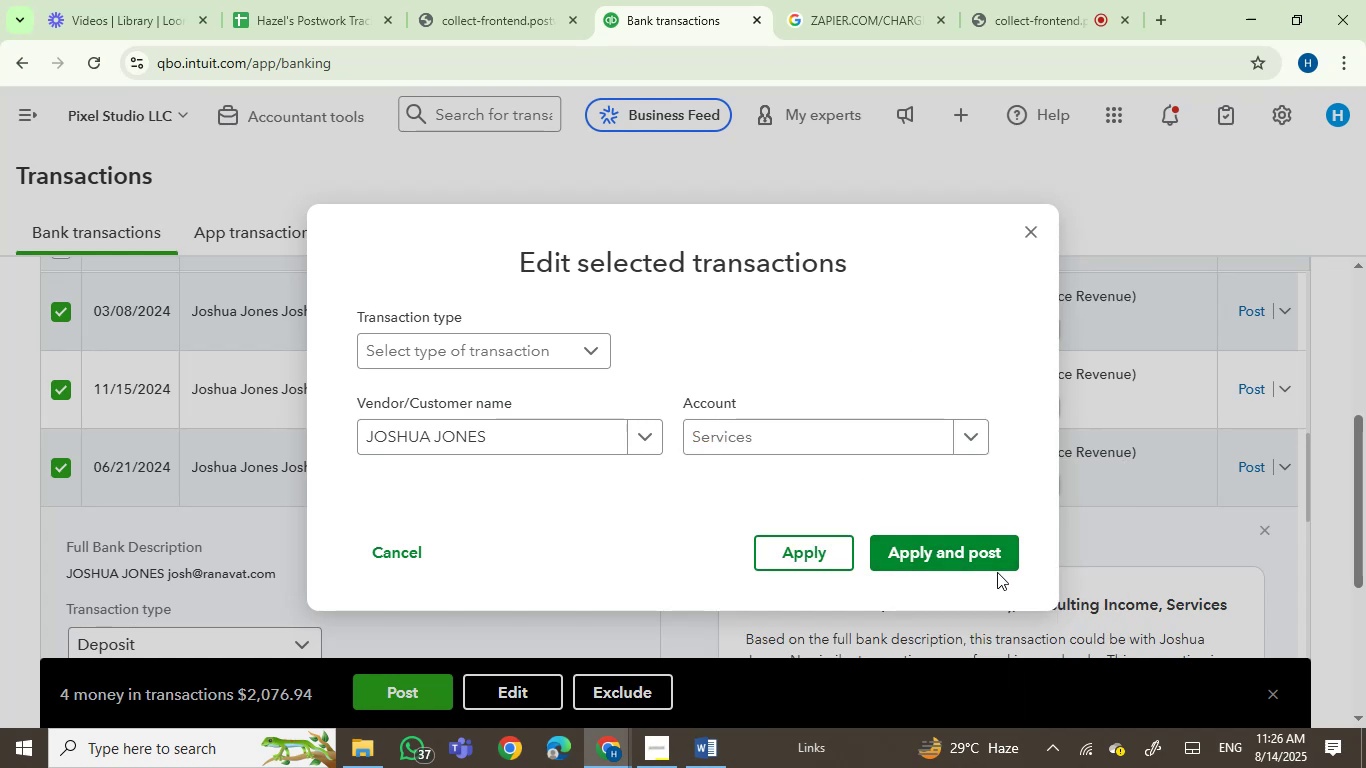 
left_click([983, 565])
 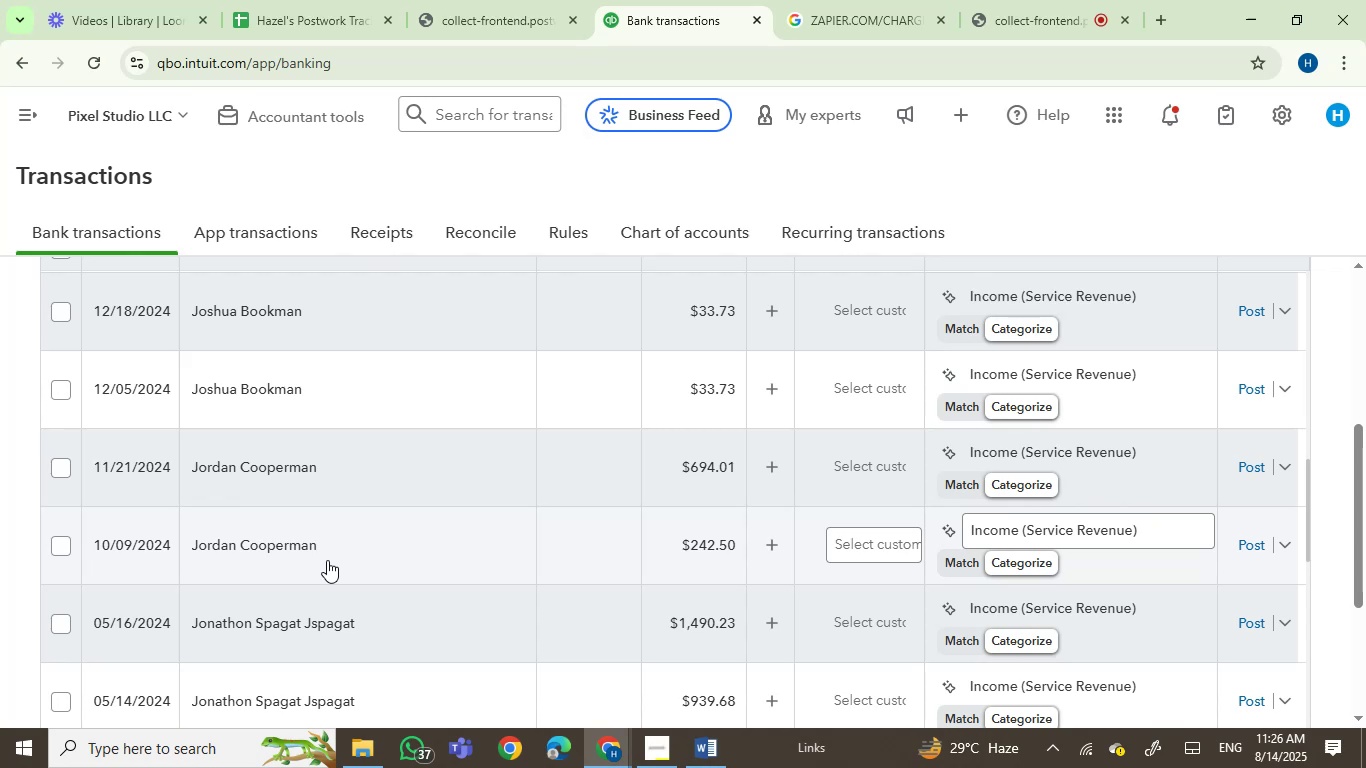 
wait(19.86)
 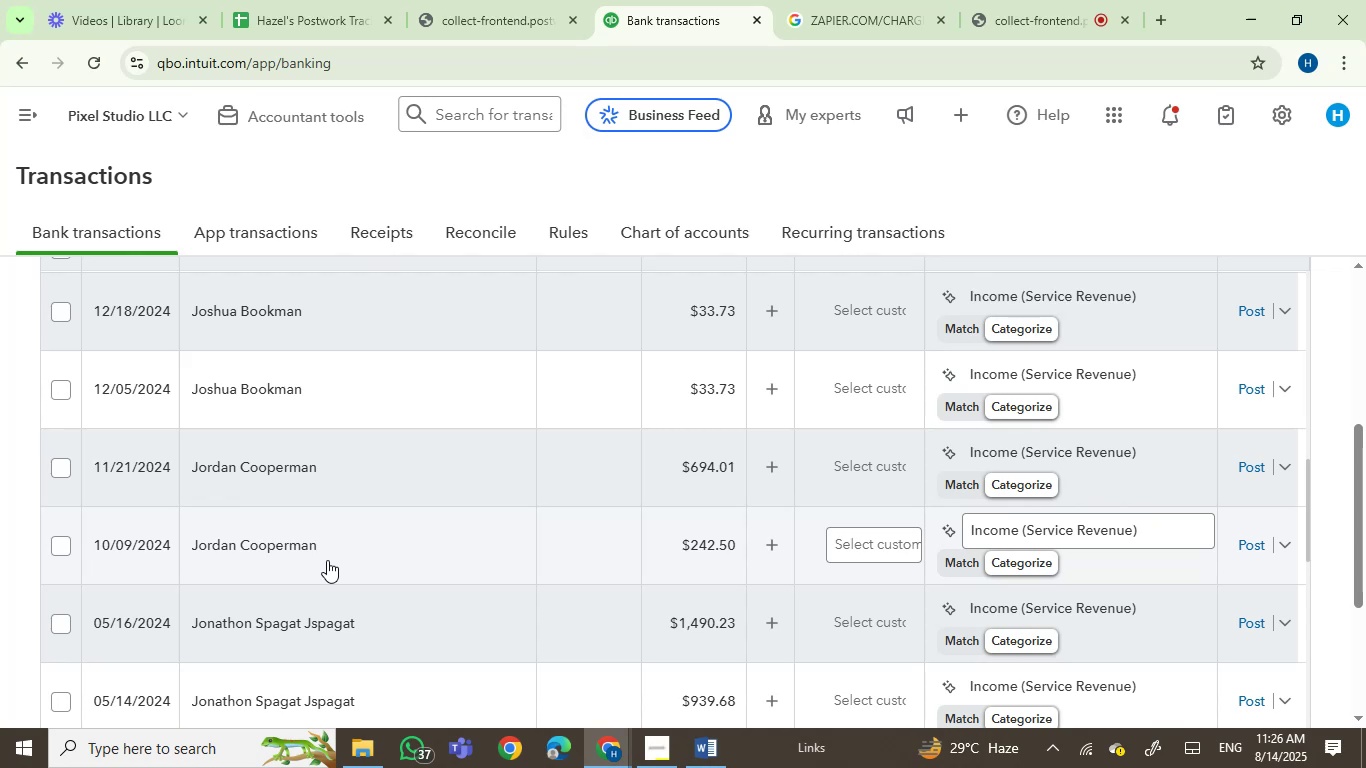 
left_click([342, 321])
 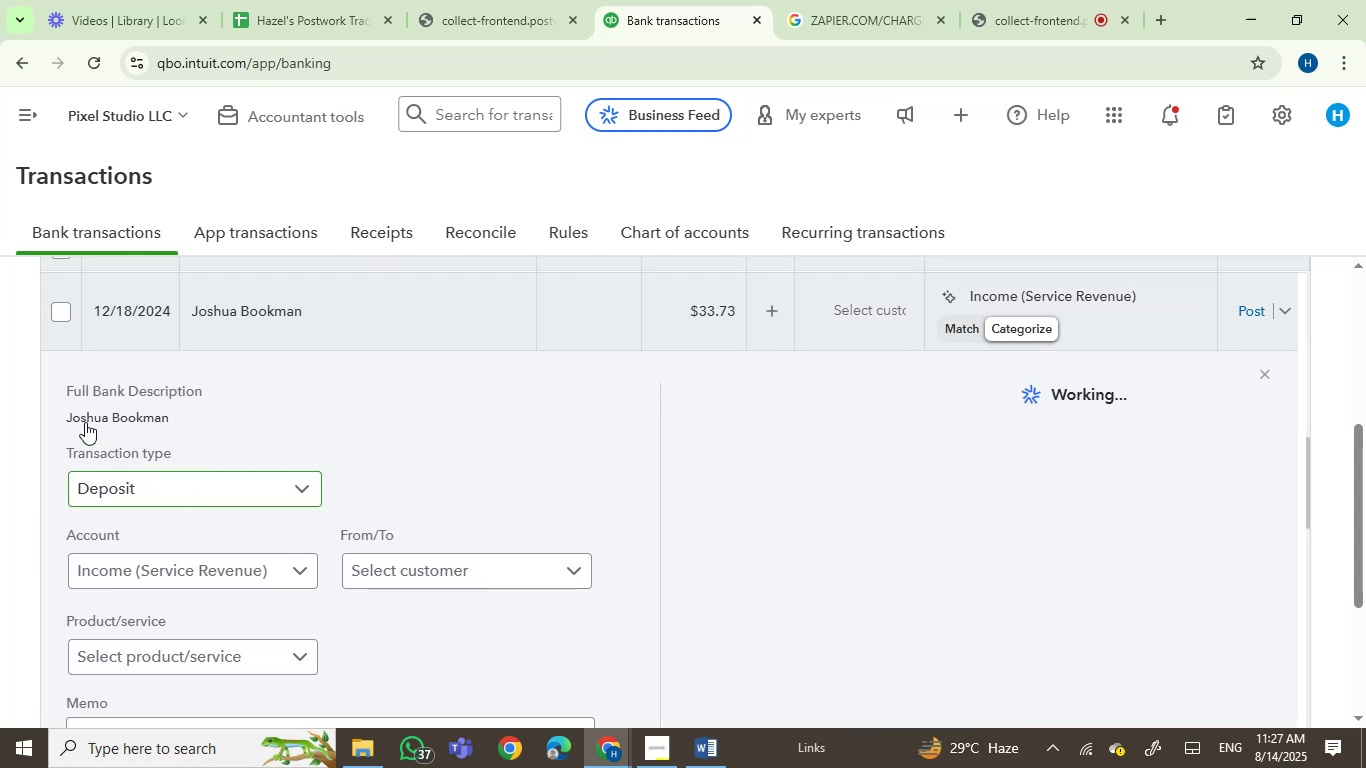 
left_click([84, 416])
 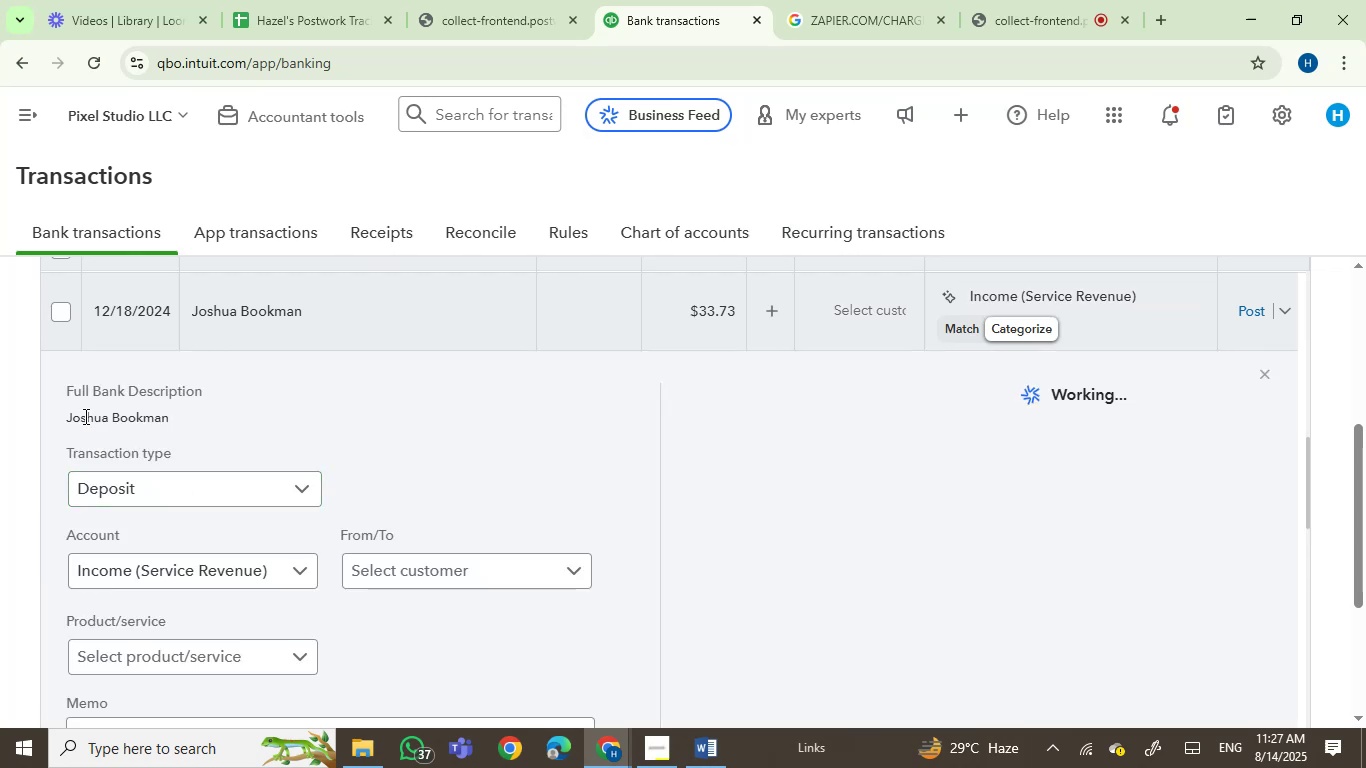 
left_click_drag(start_coordinate=[84, 416], to_coordinate=[141, 427])
 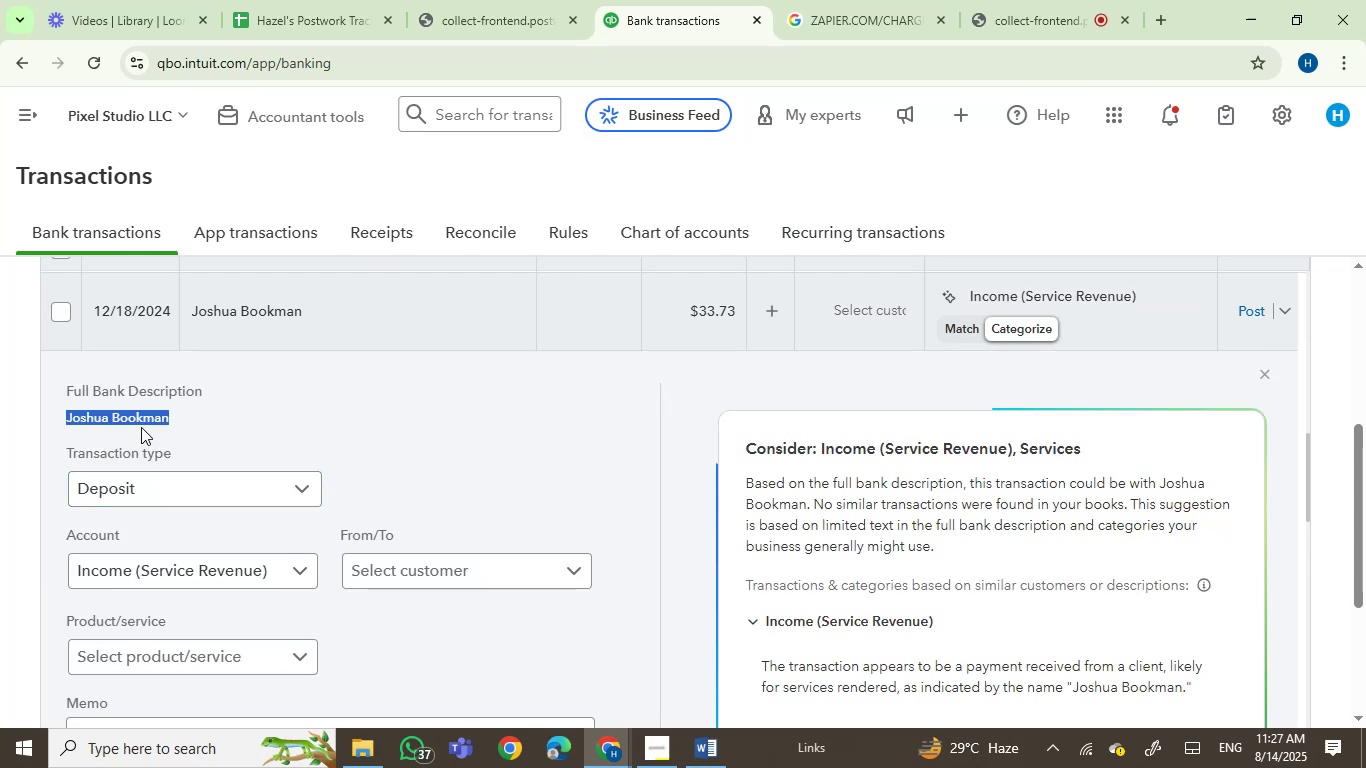 
key(Control+C)
 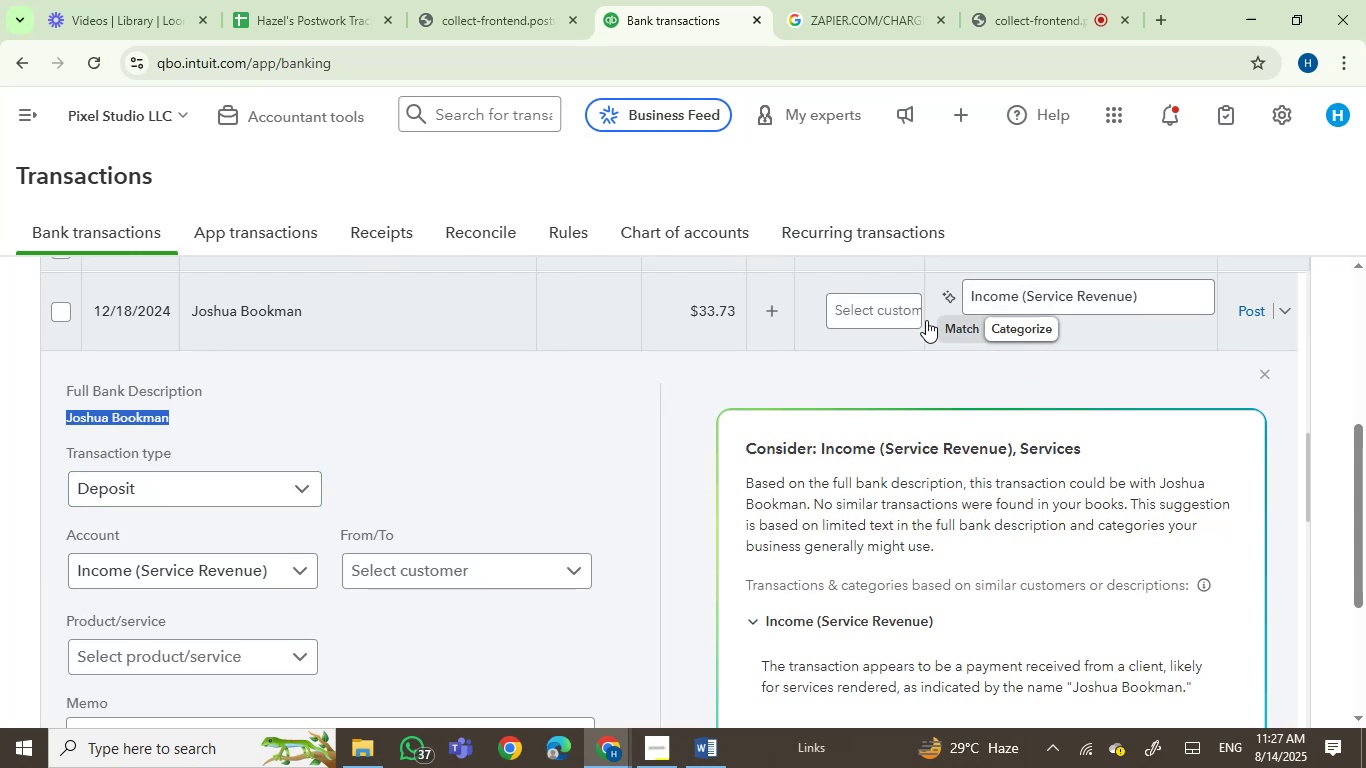 
left_click([869, 308])
 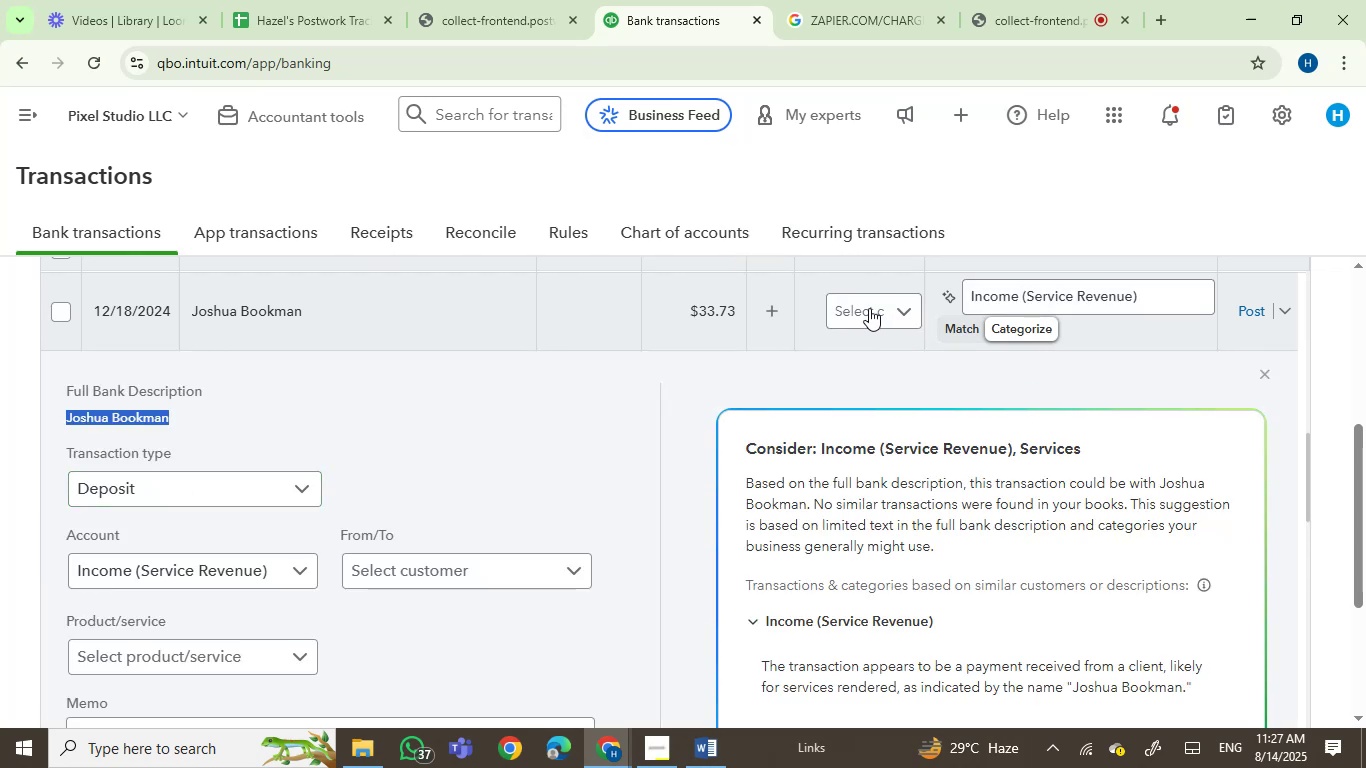 
key(Control+V)
 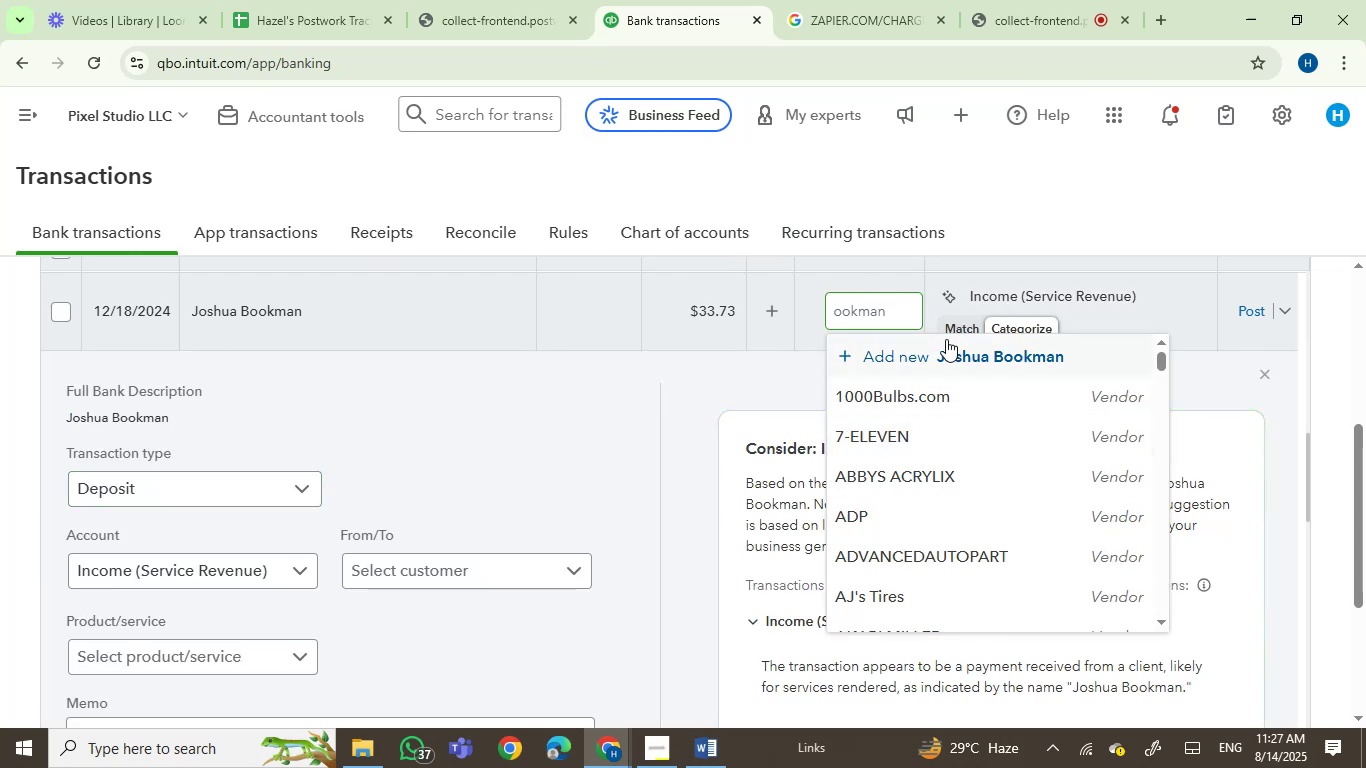 
left_click([955, 373])
 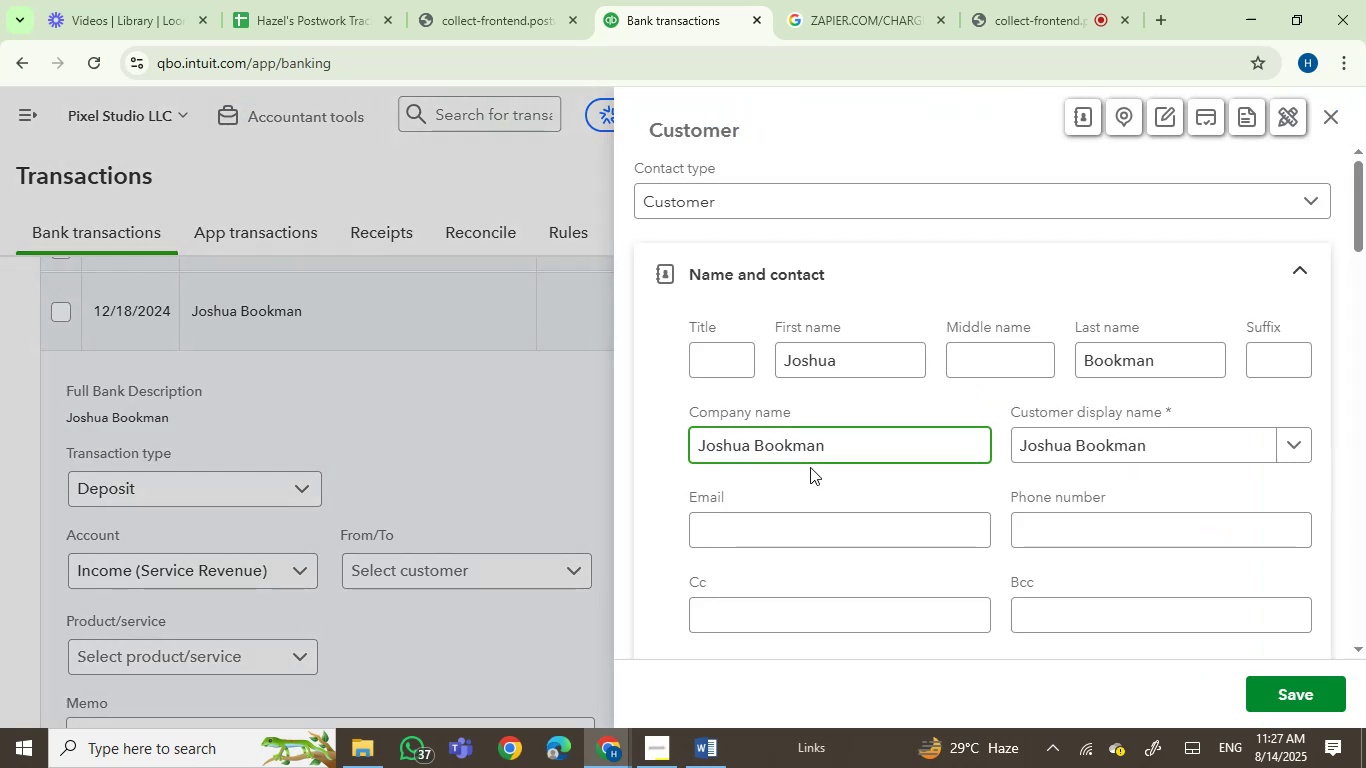 
left_click([1299, 700])
 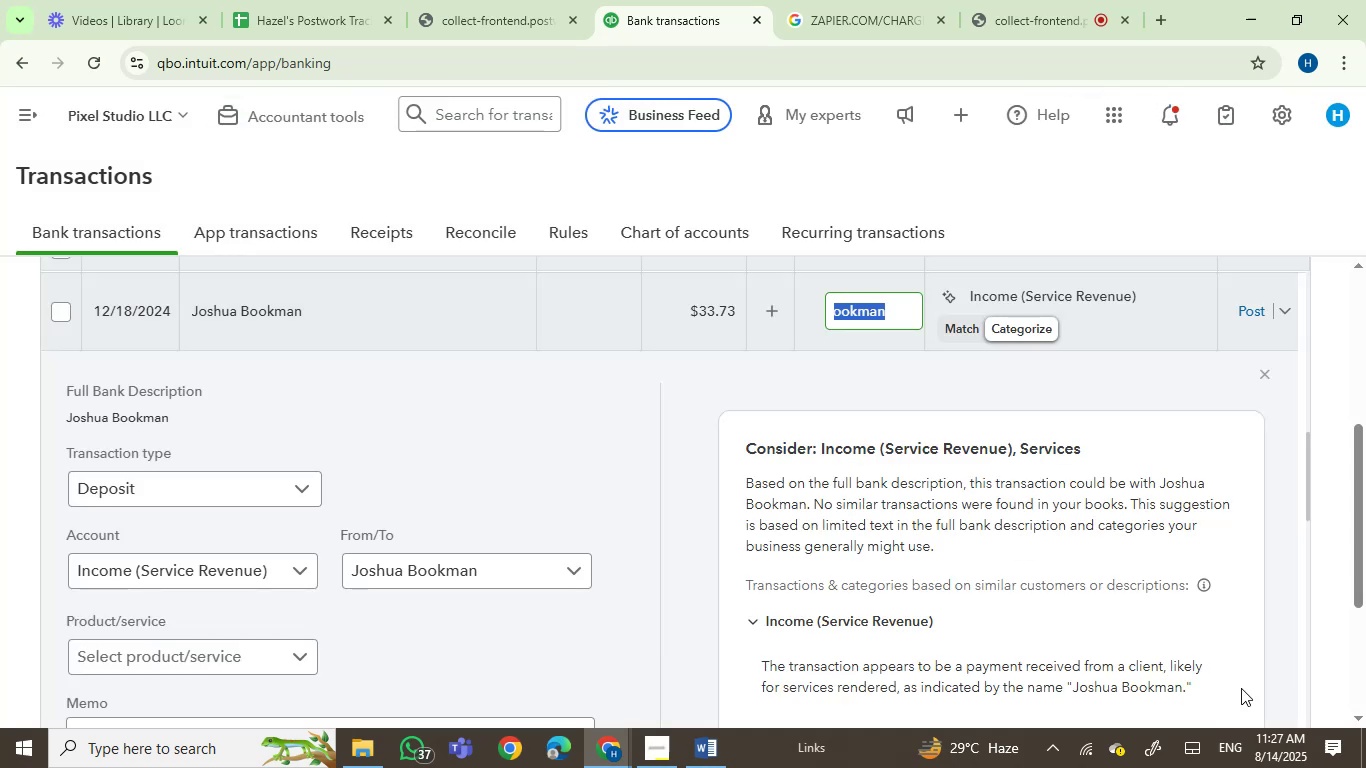 
left_click([1015, 300])
 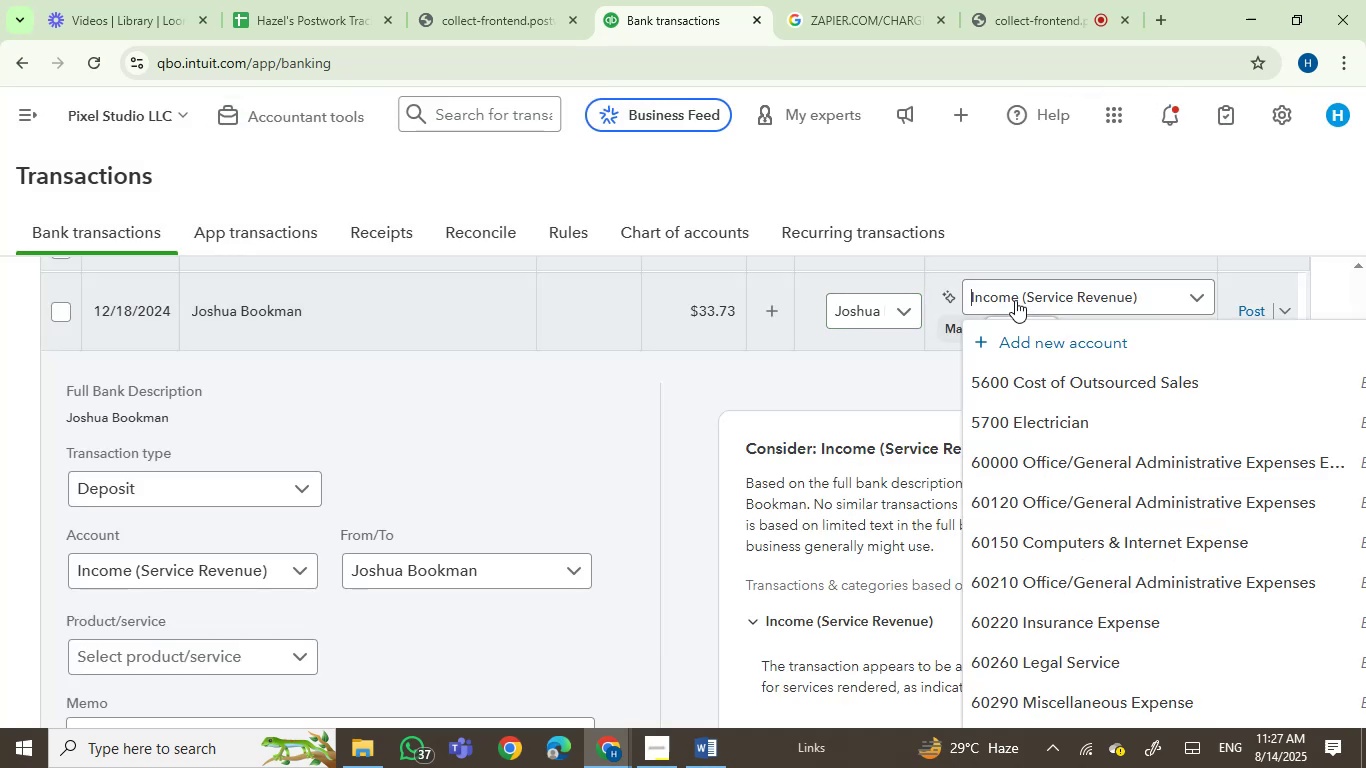 
double_click([1019, 298])
 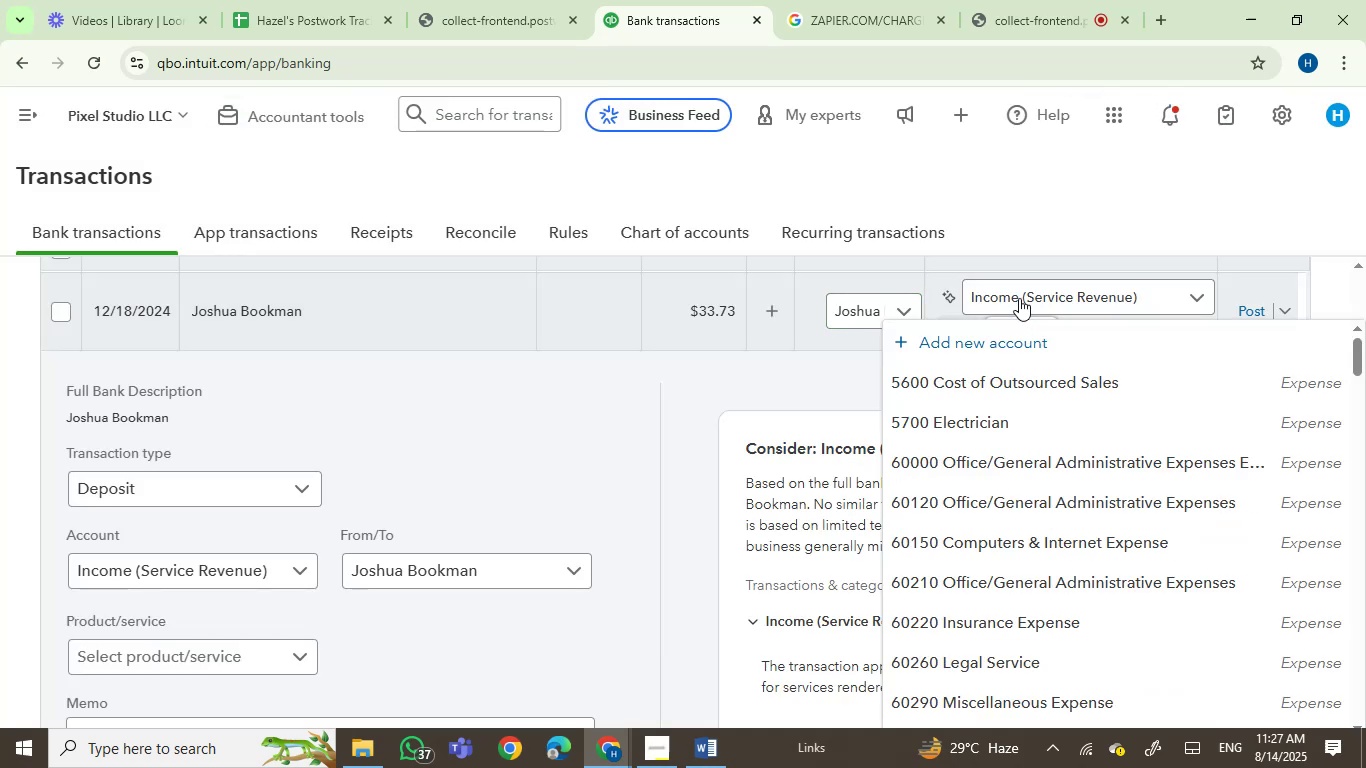 
left_click([1019, 298])
 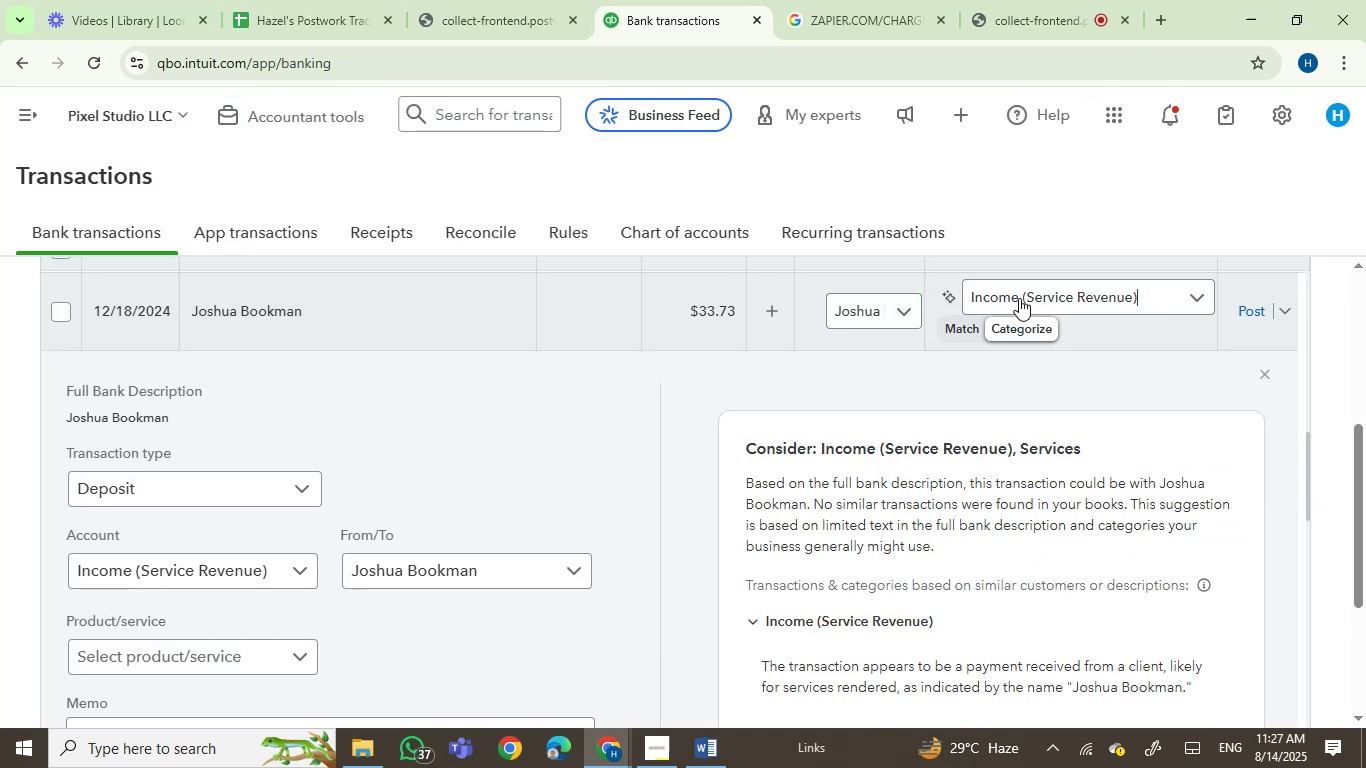 
left_click([1019, 298])
 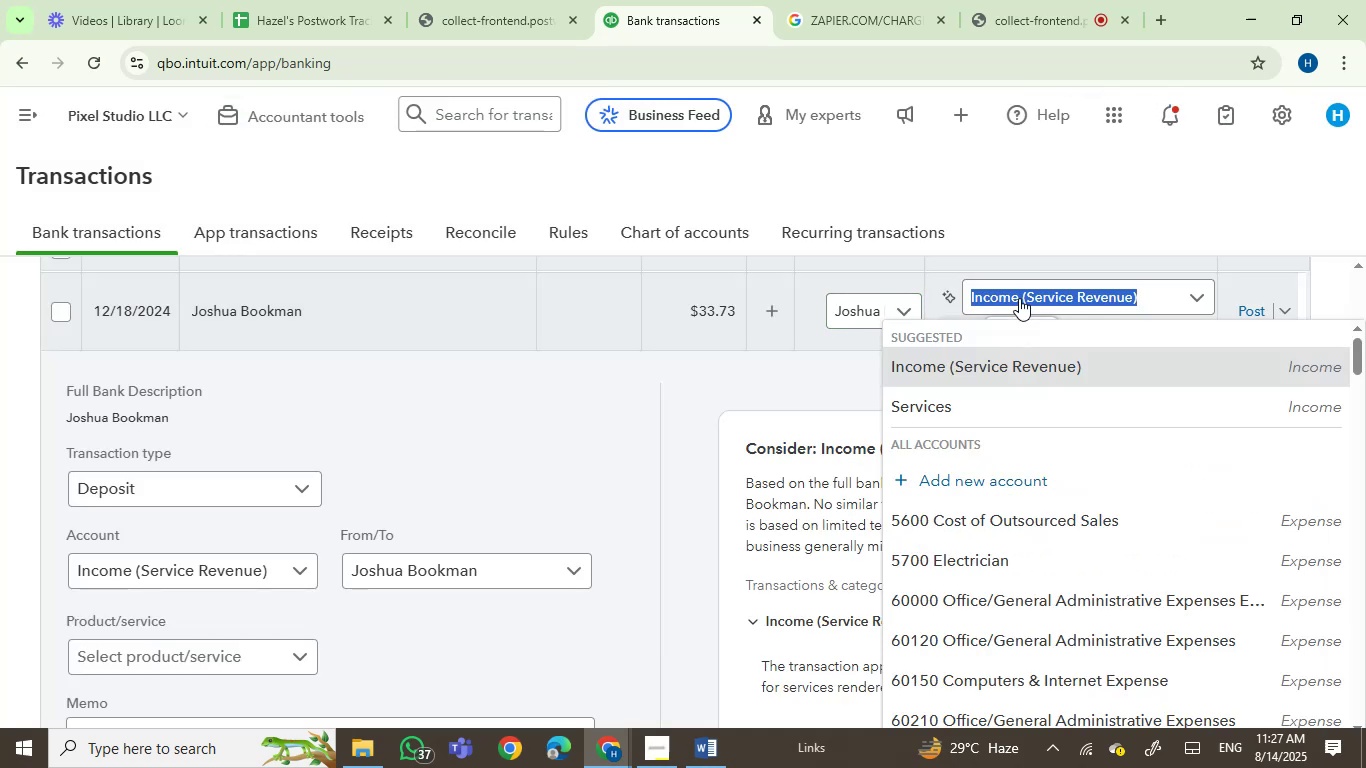 
type(servi)
 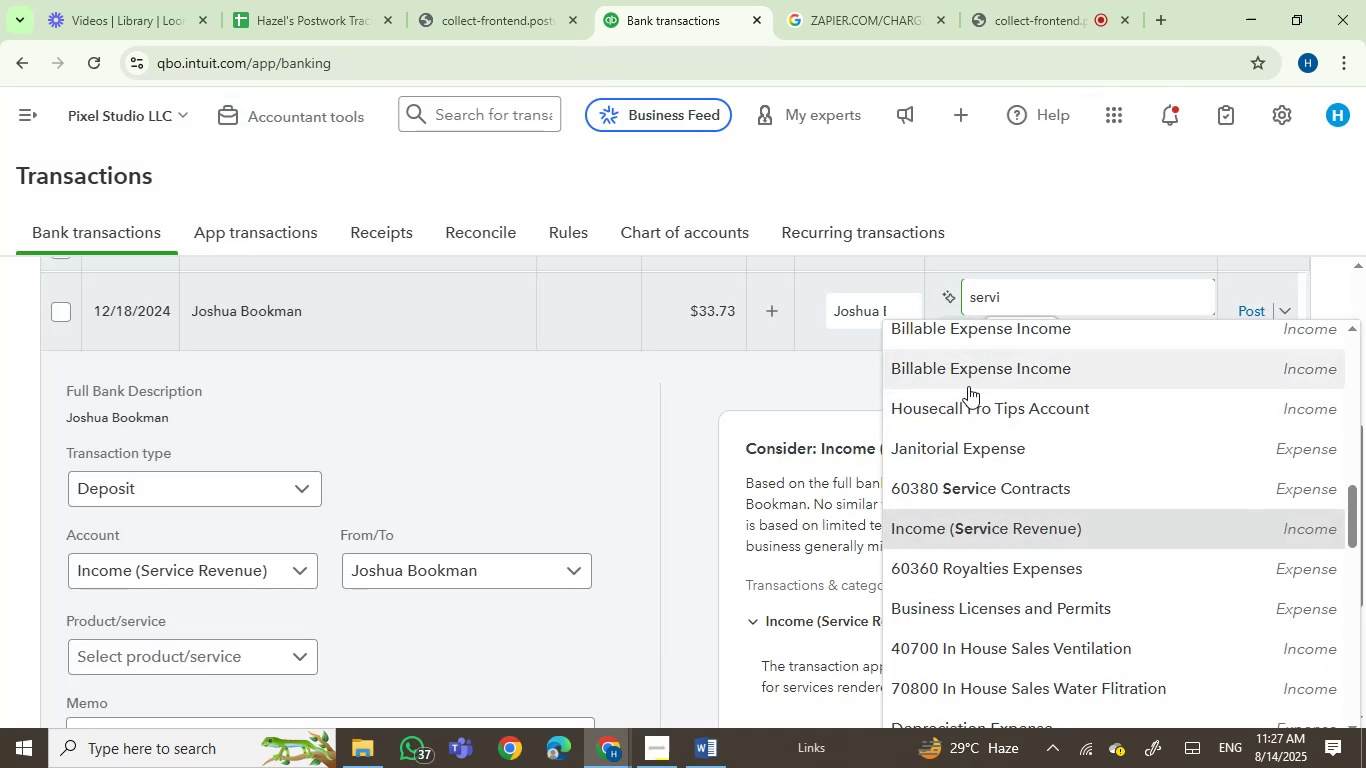 
scroll: coordinate [1146, 460], scroll_direction: up, amount: 2.0
 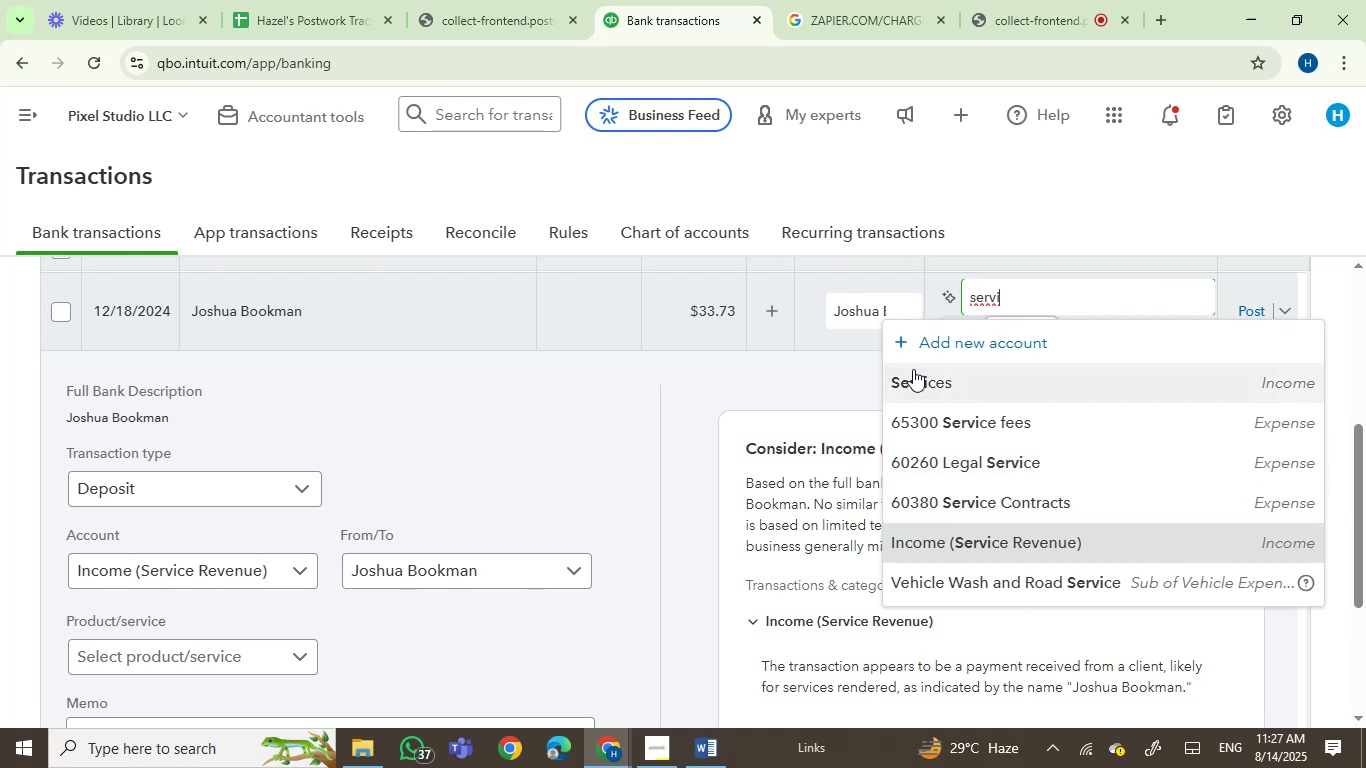 
left_click([920, 384])
 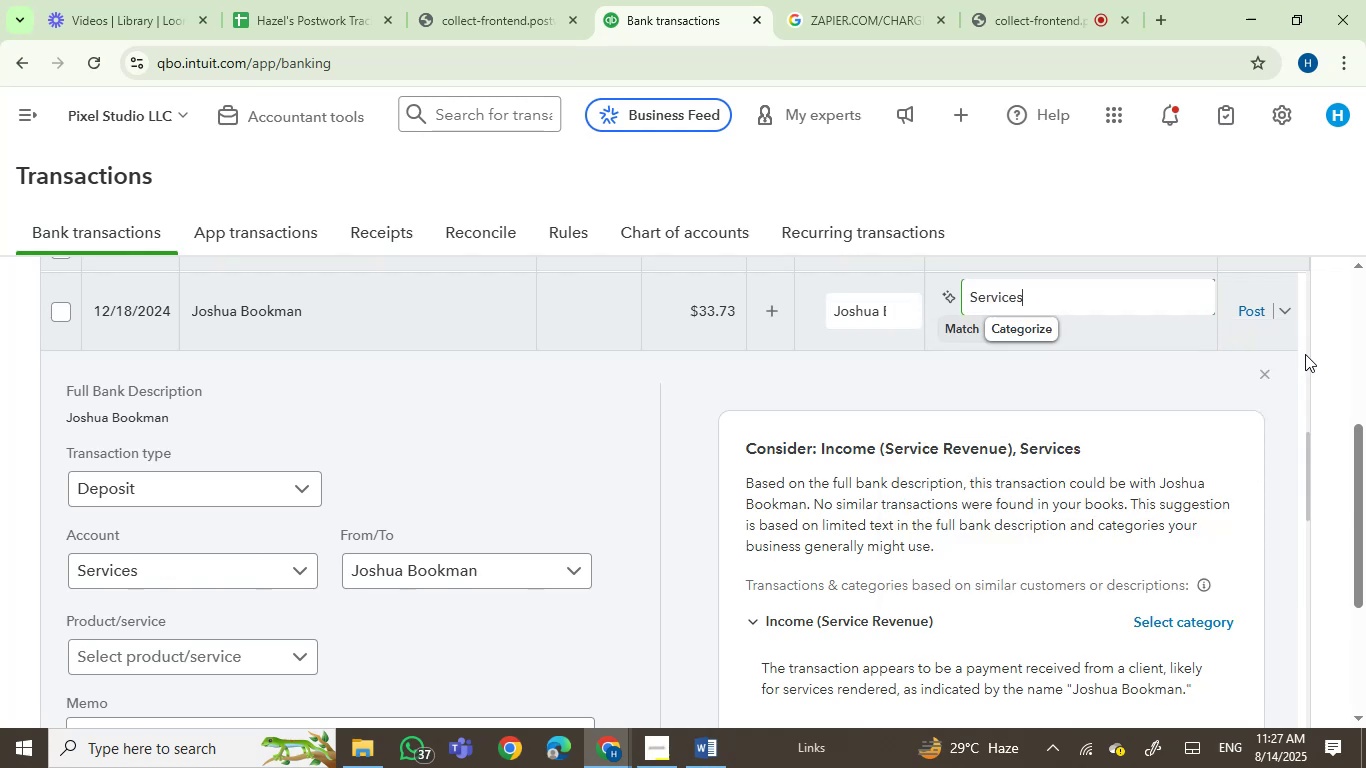 
left_click([1249, 308])
 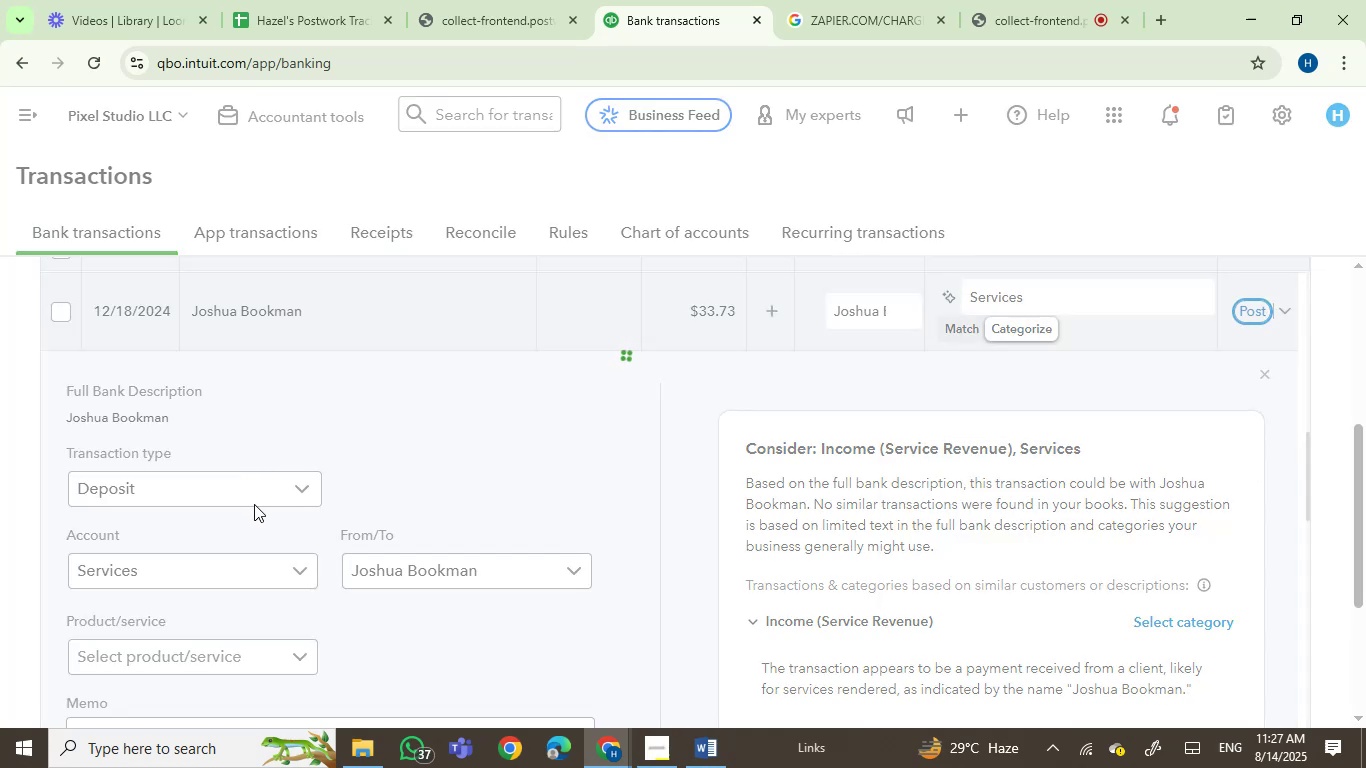 
wait(8.19)
 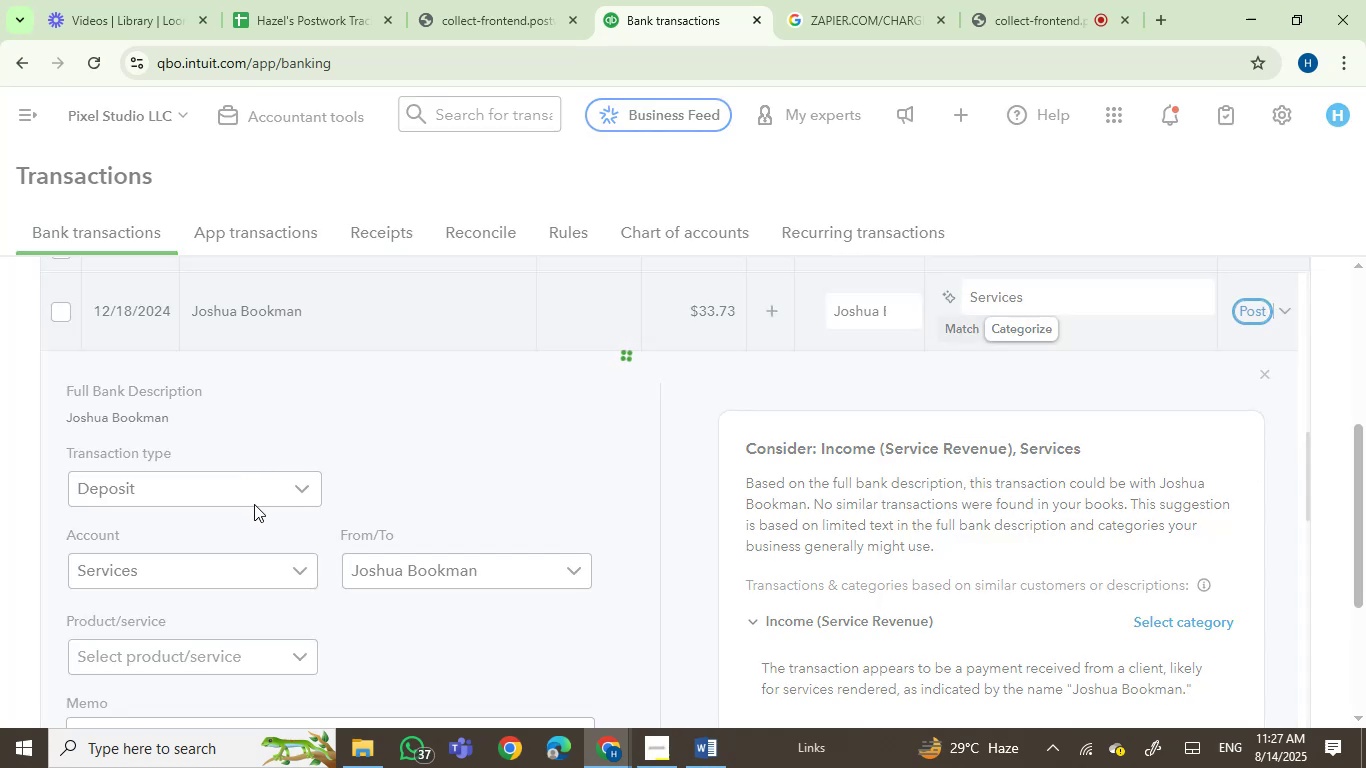 
left_click([86, 488])
 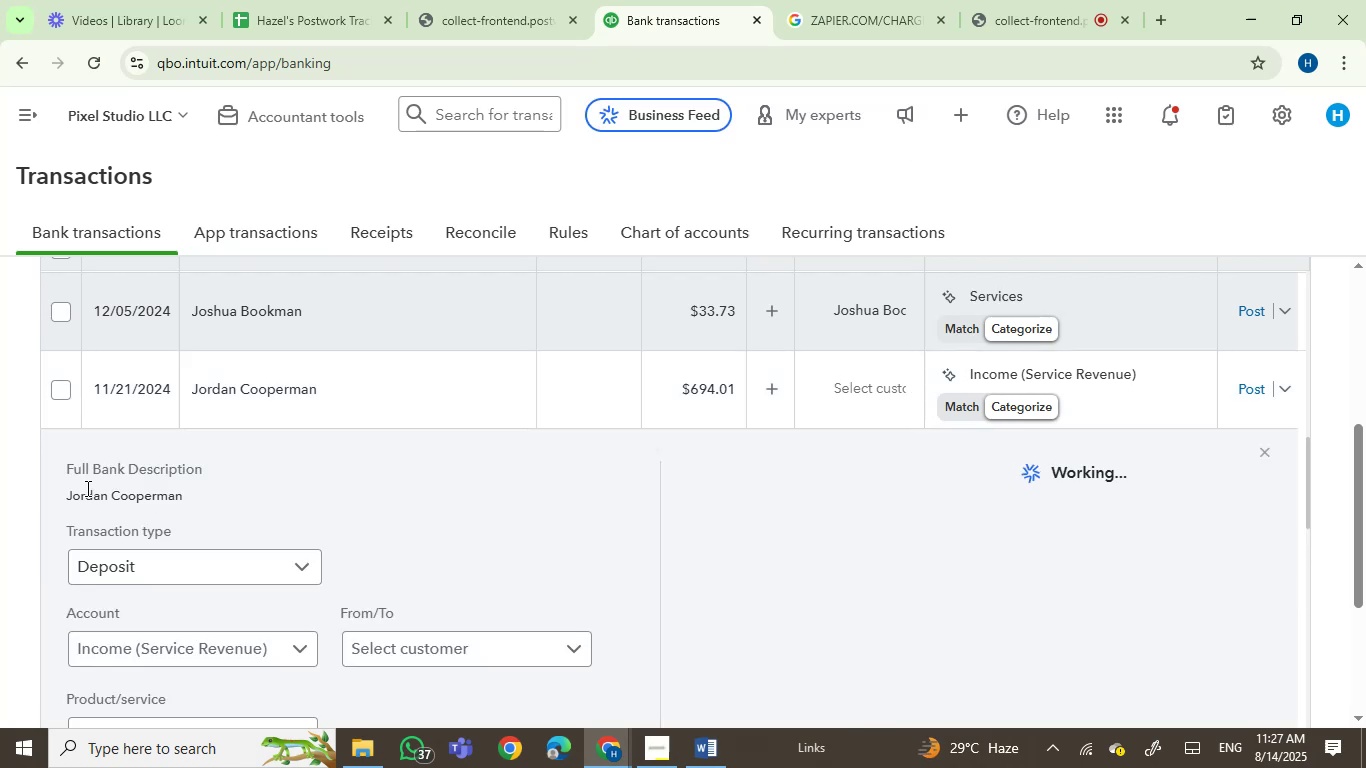 
left_click_drag(start_coordinate=[86, 488], to_coordinate=[141, 495])
 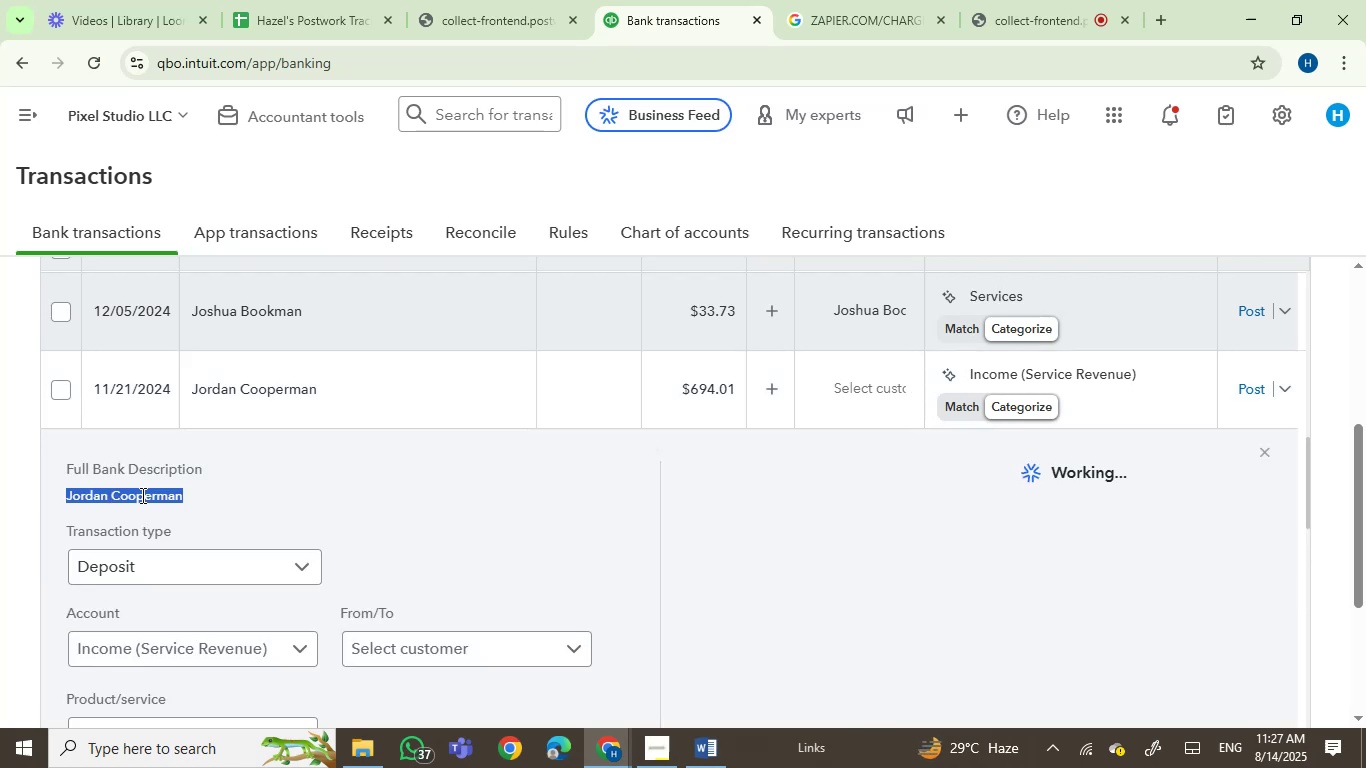 
key(Control+C)
 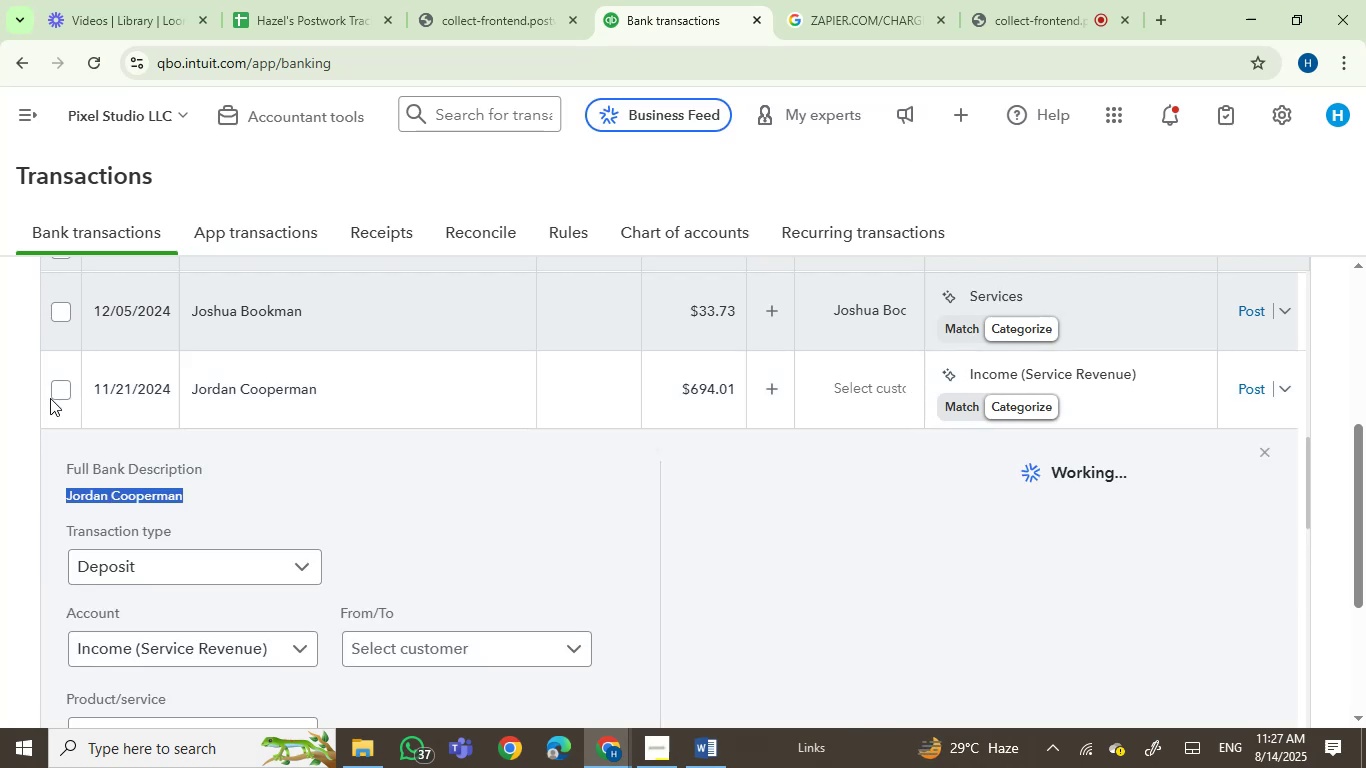 
left_click([50, 395])
 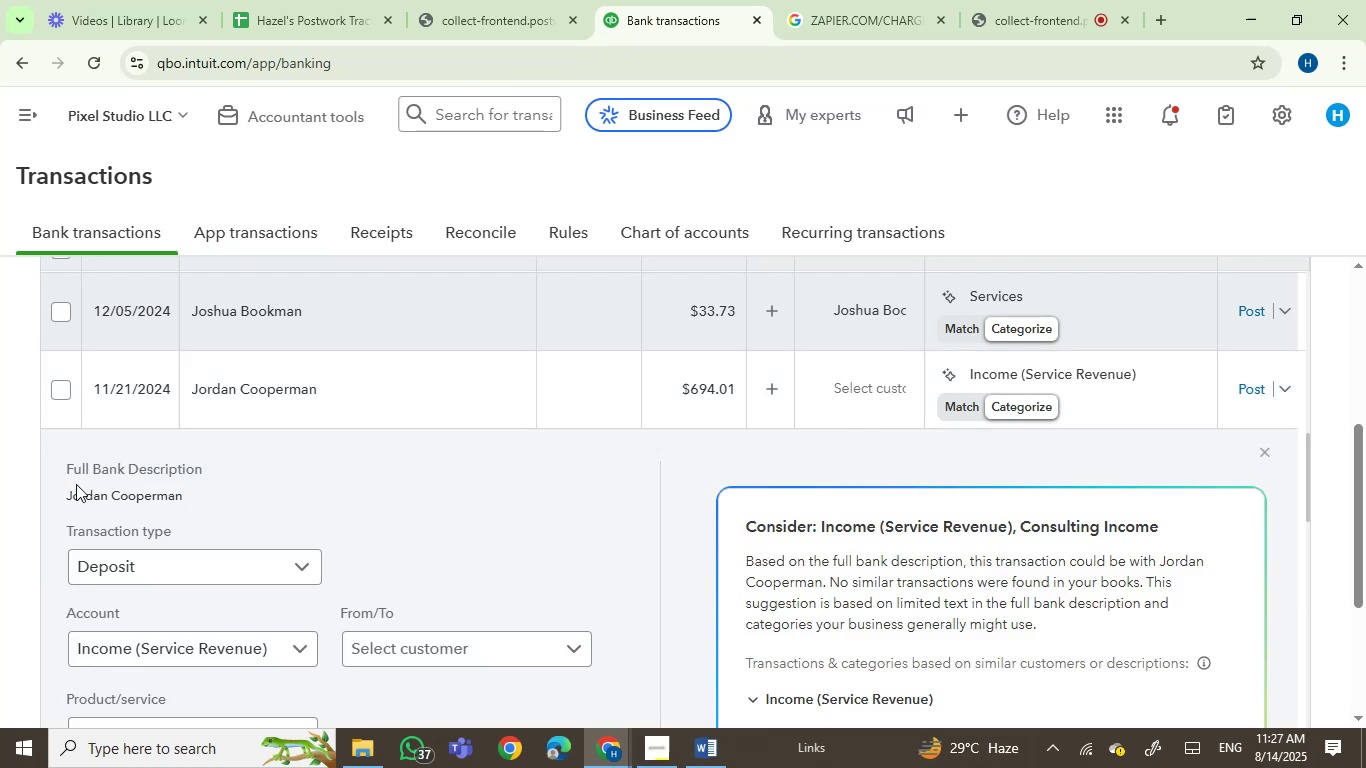 
left_click([65, 395])
 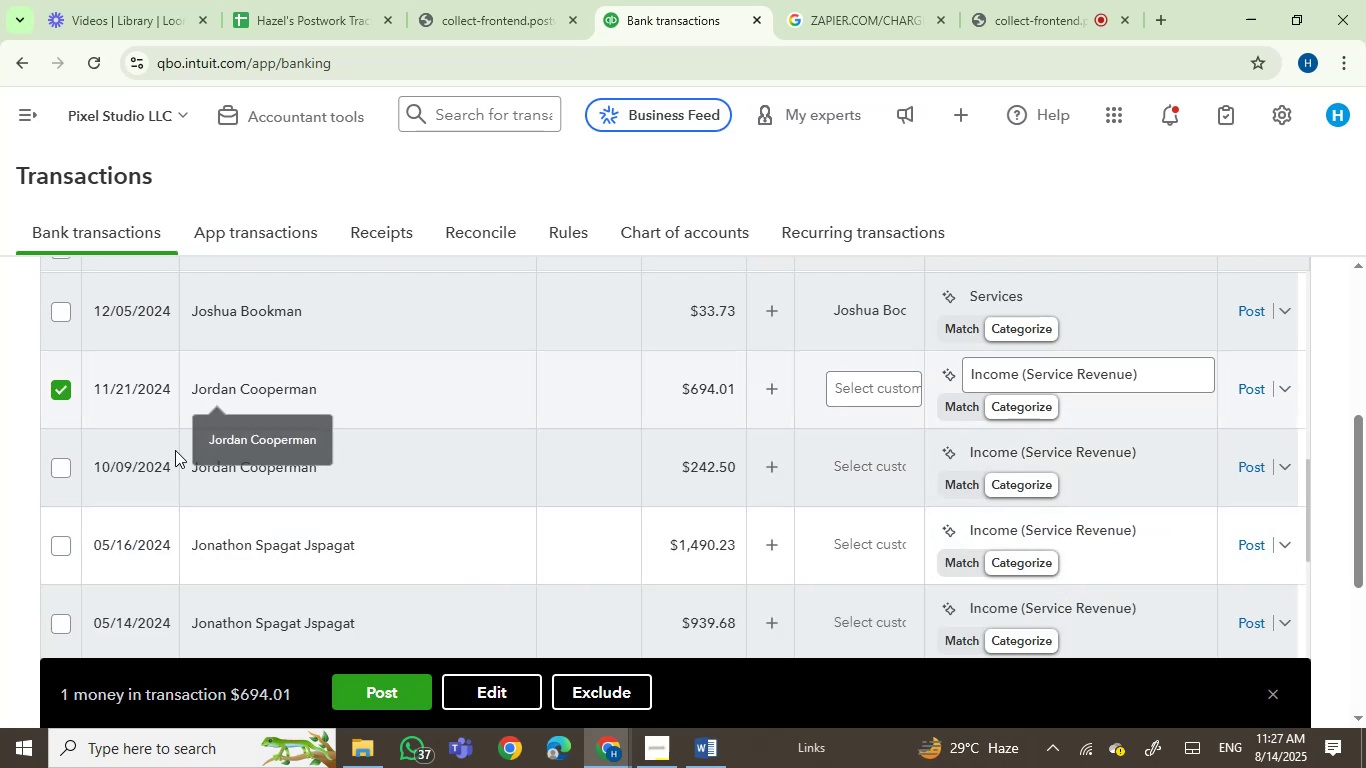 
left_click([53, 469])
 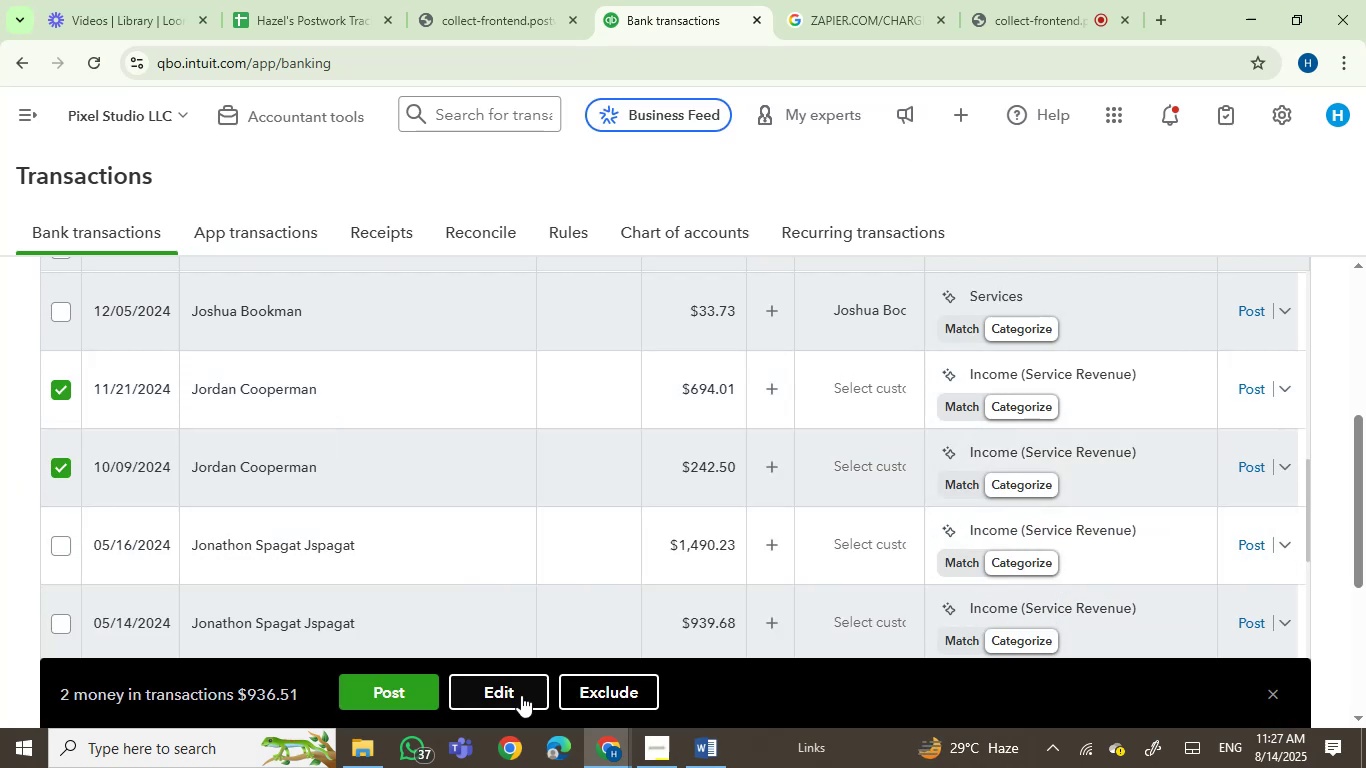 
left_click([509, 690])
 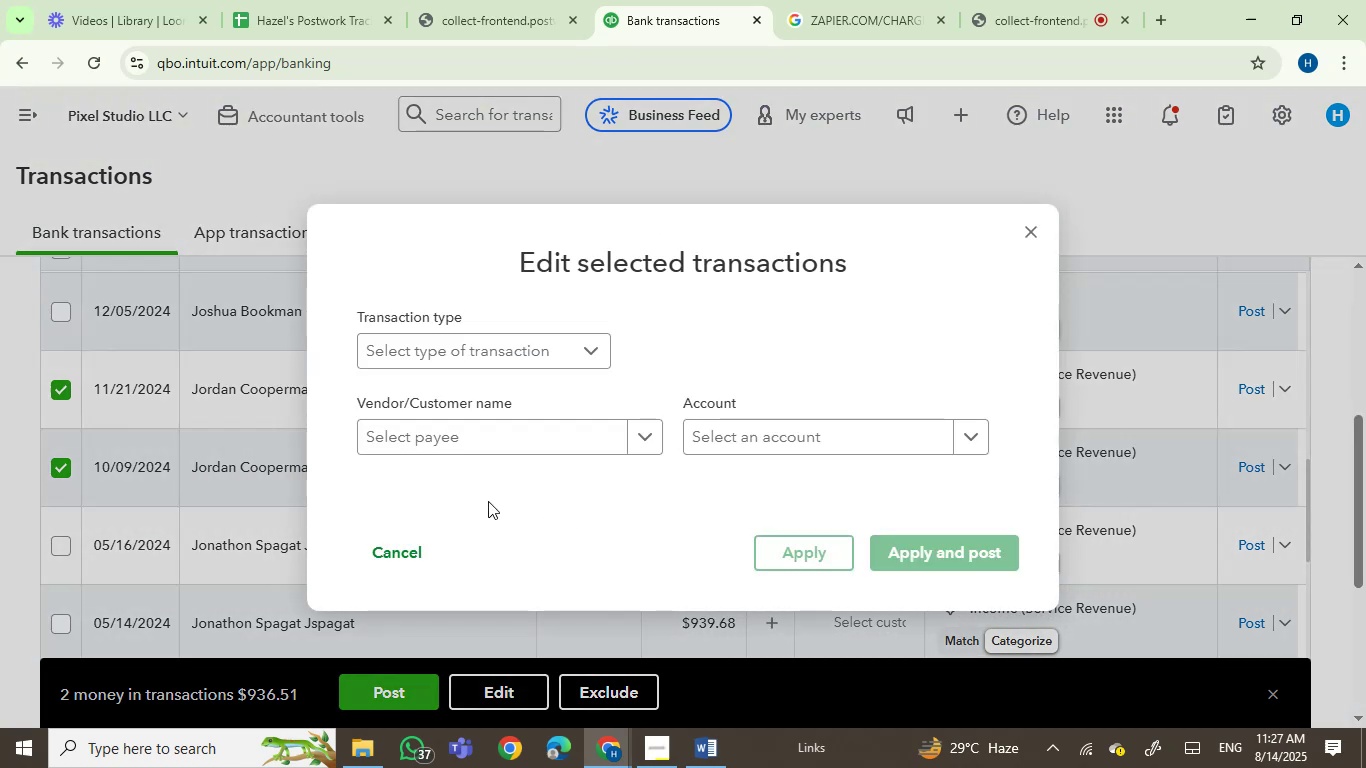 
left_click([467, 453])
 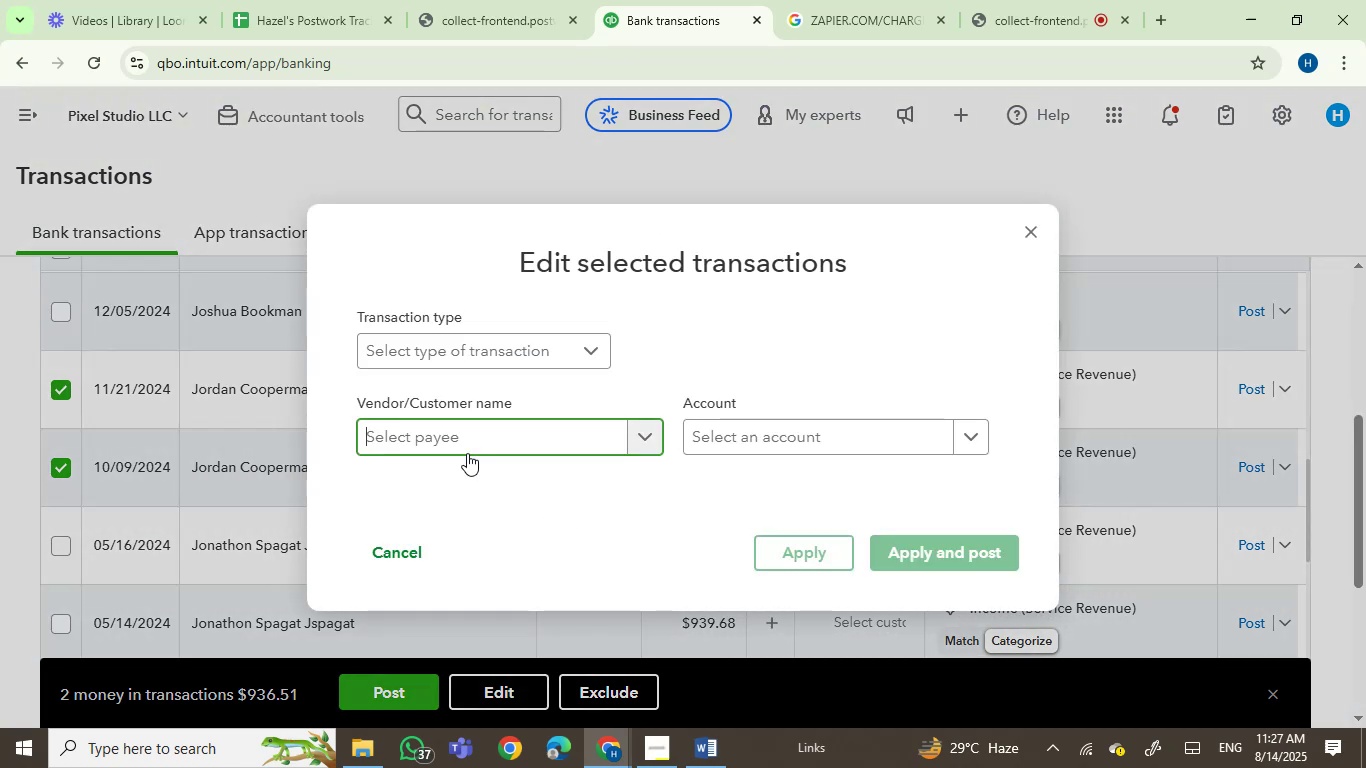 
key(Control+V)
 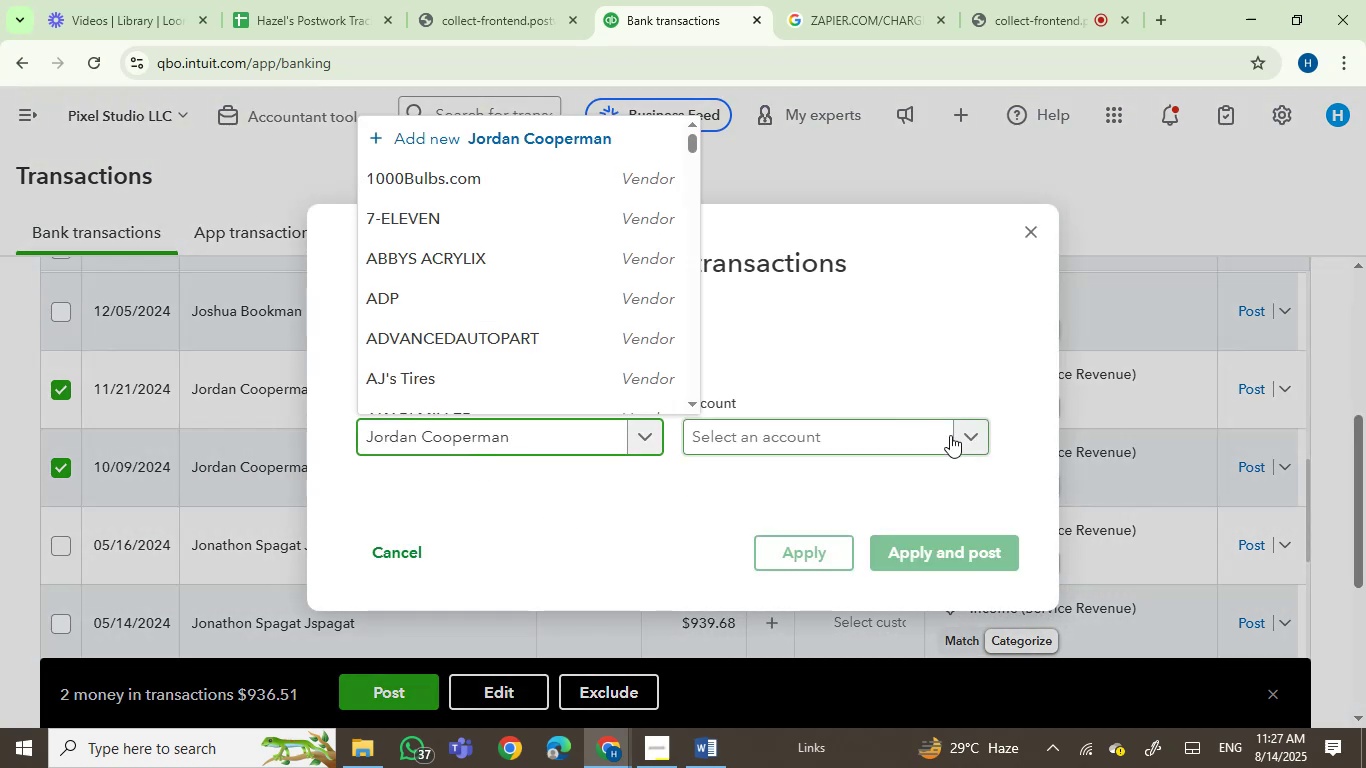 
left_click([816, 453])
 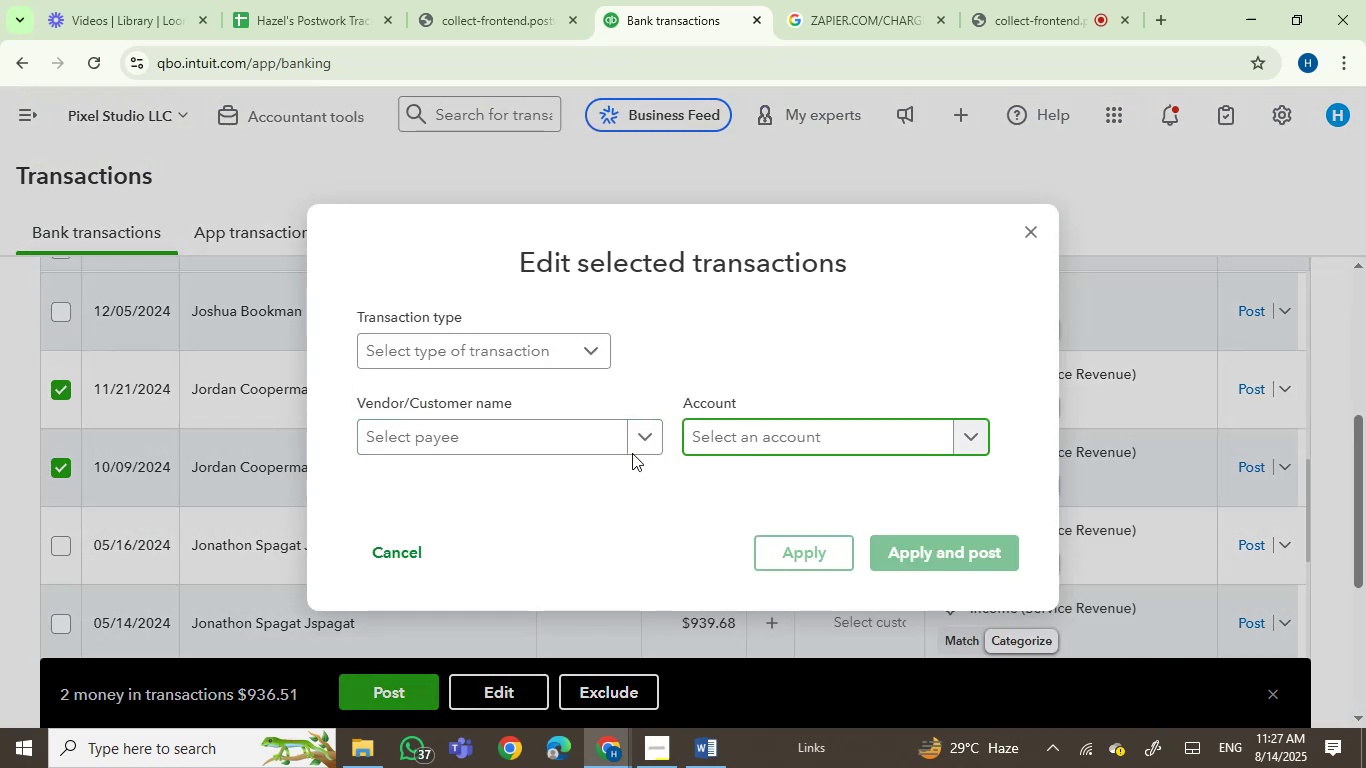 
left_click([556, 427])
 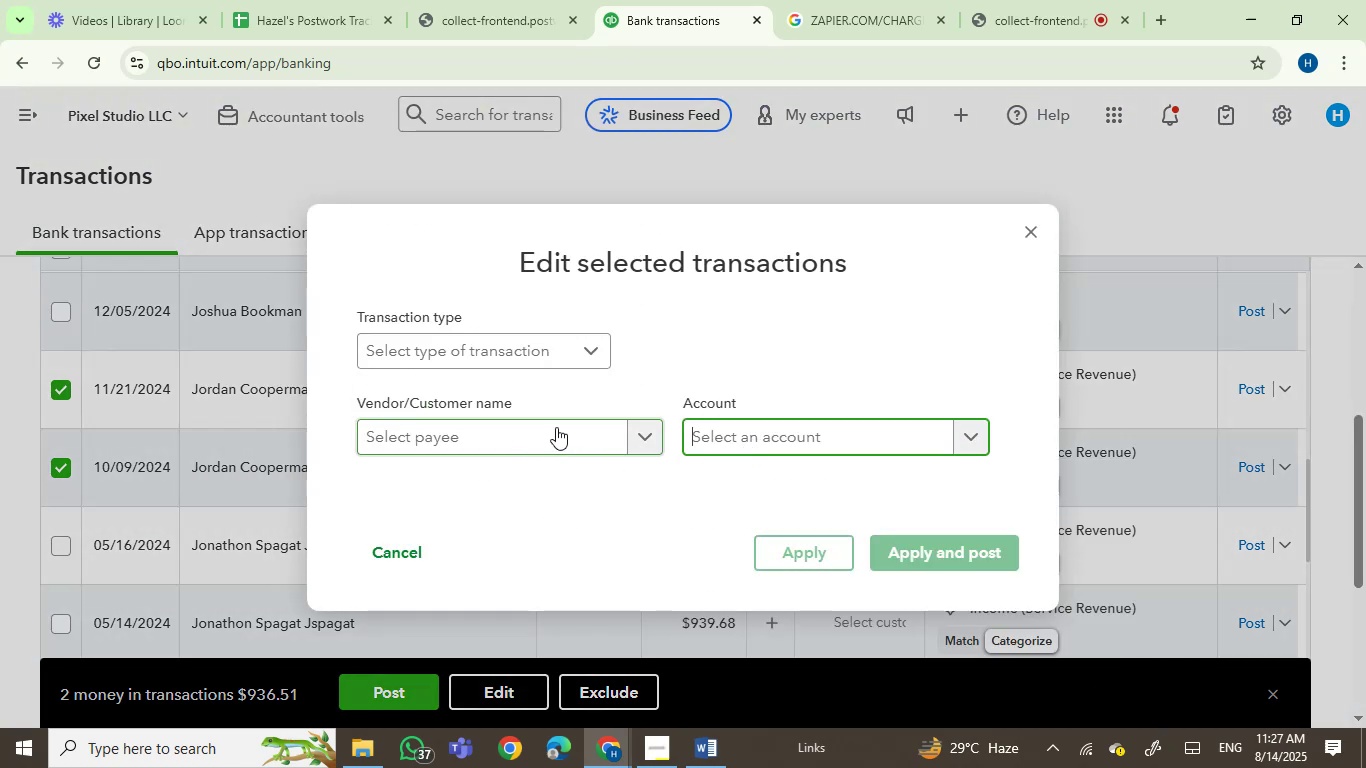 
key(Control+V)
 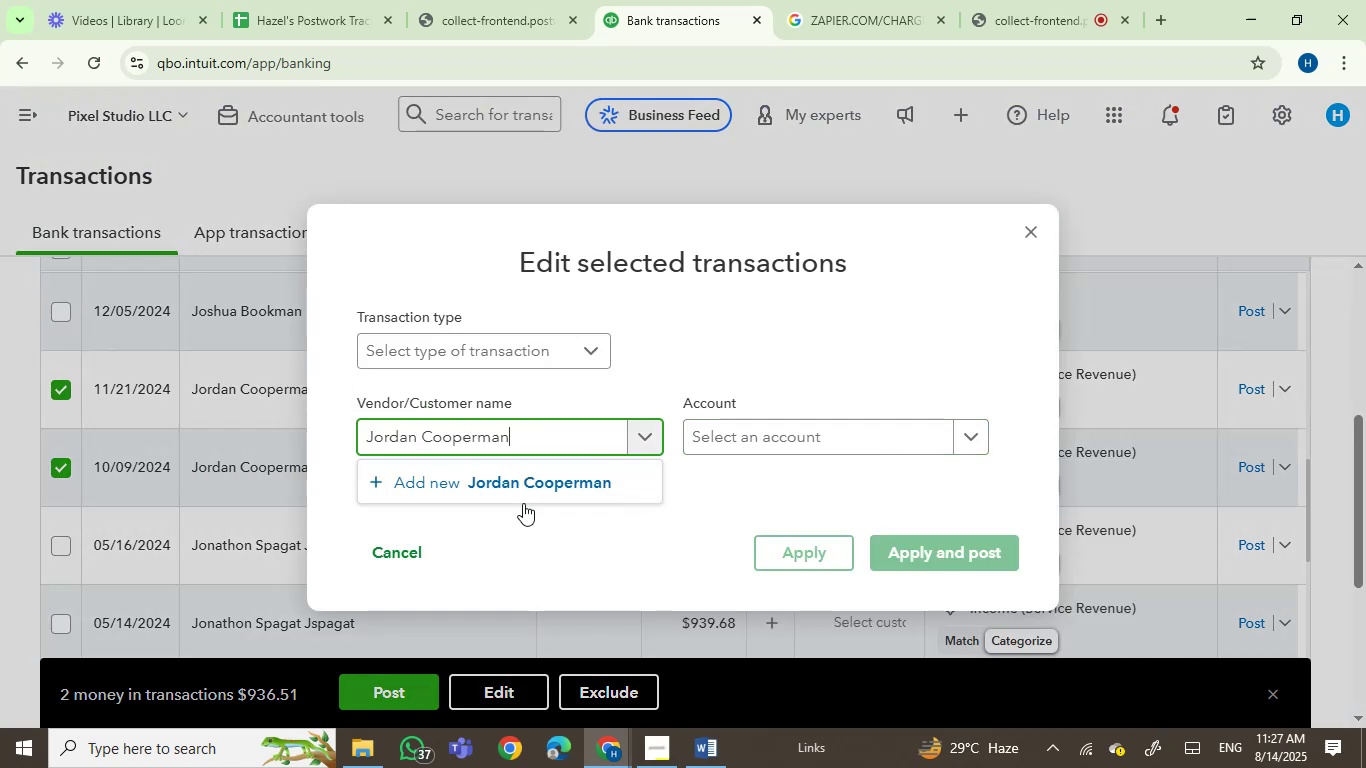 
left_click([514, 467])
 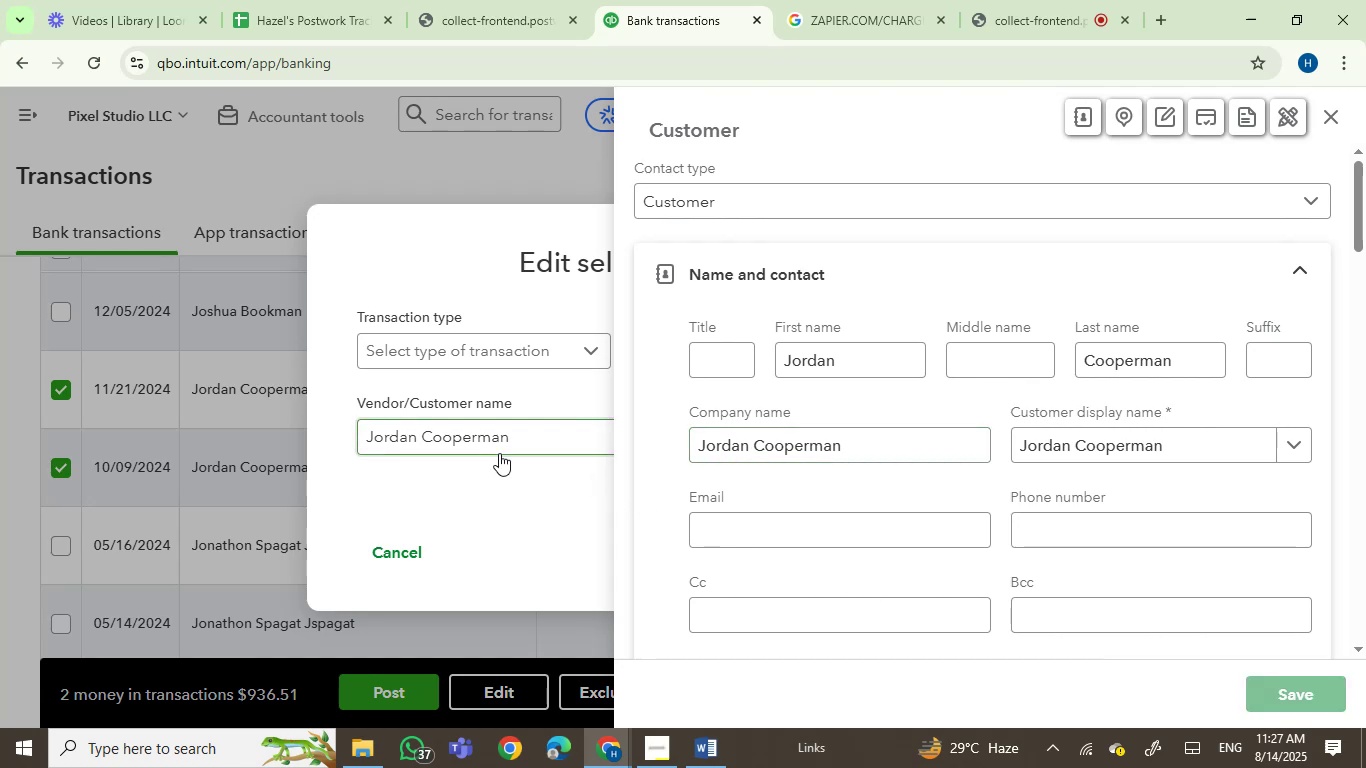 
wait(5.29)
 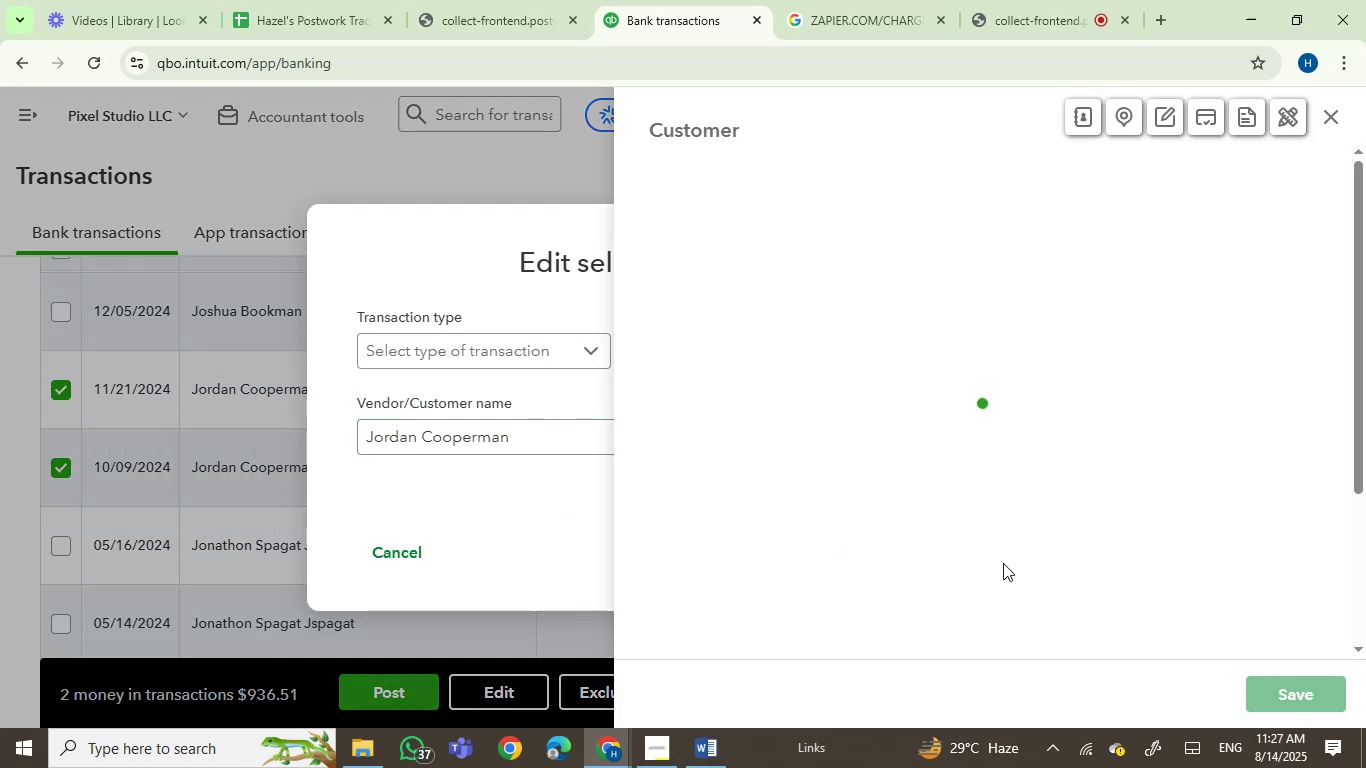 
left_click([751, 436])
 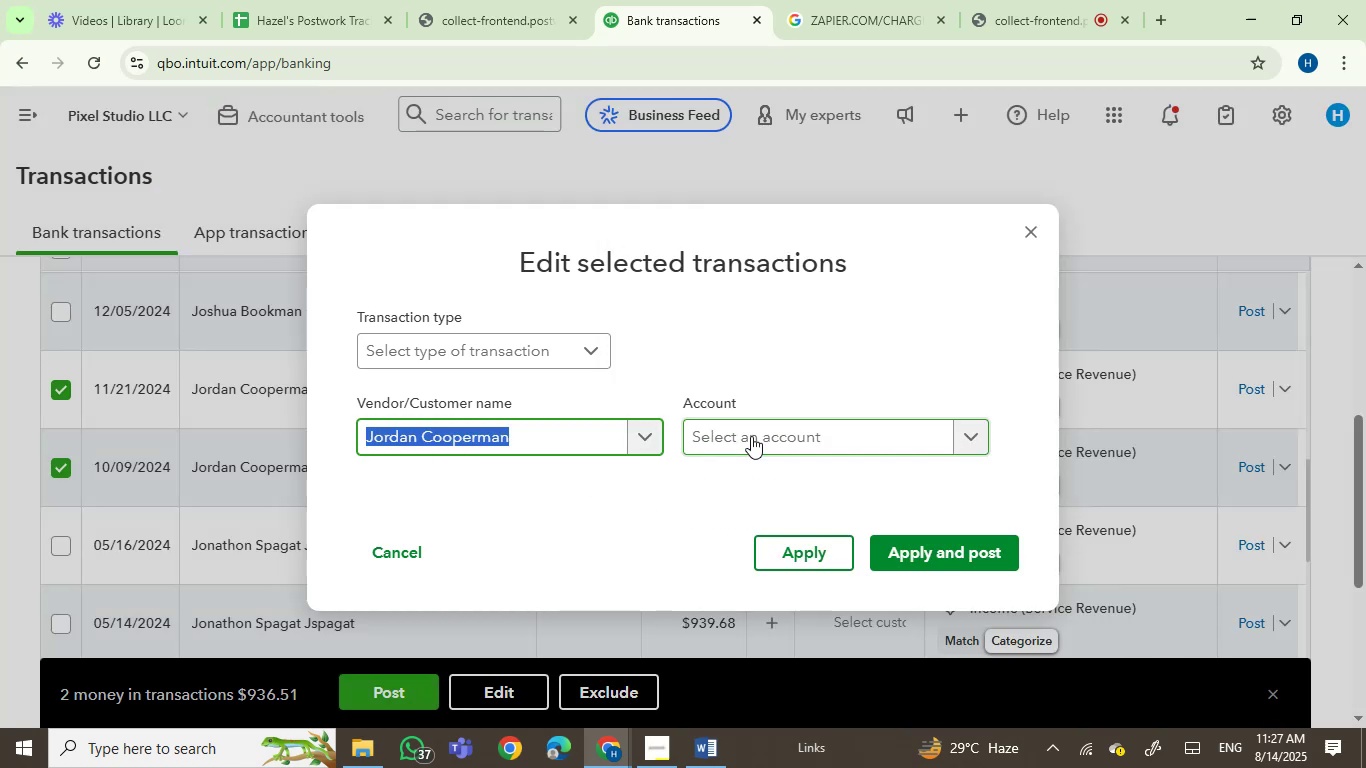 
left_click([751, 436])
 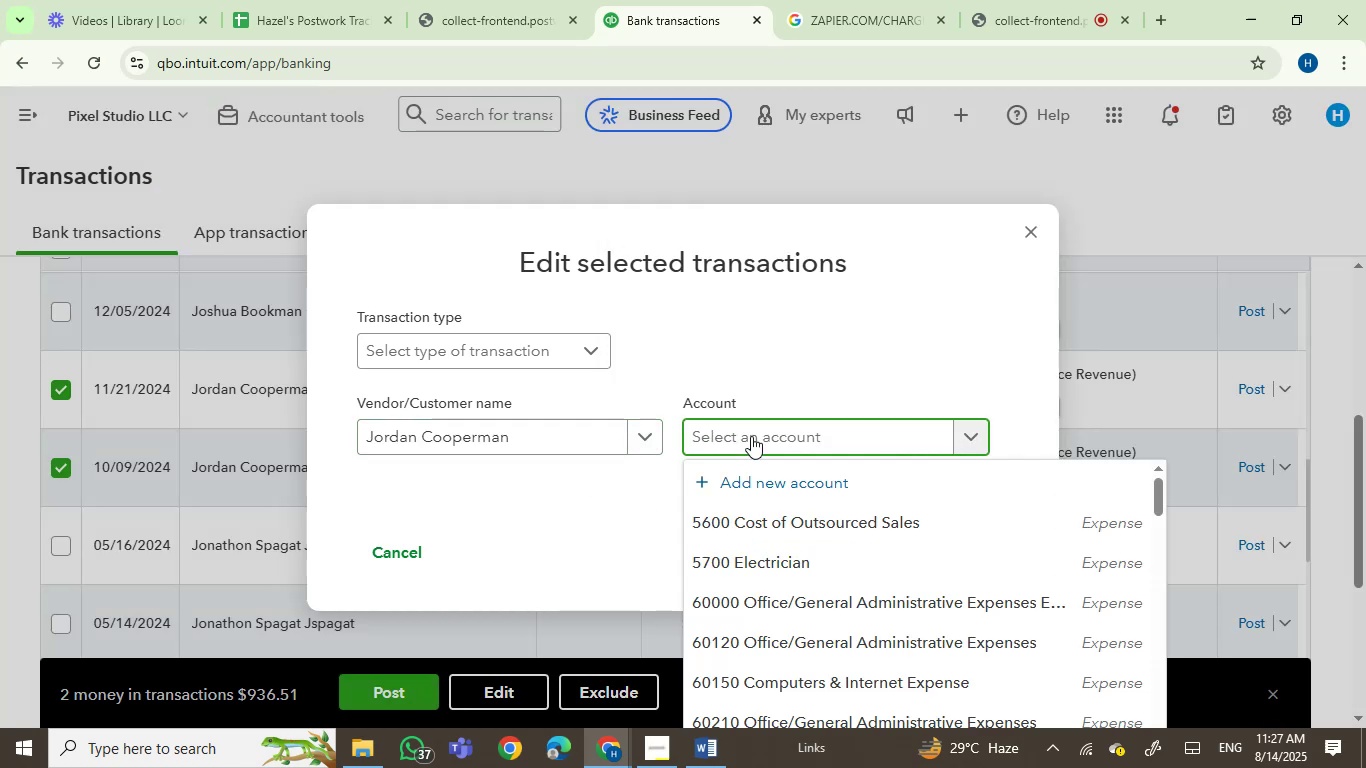 
type(serv)
 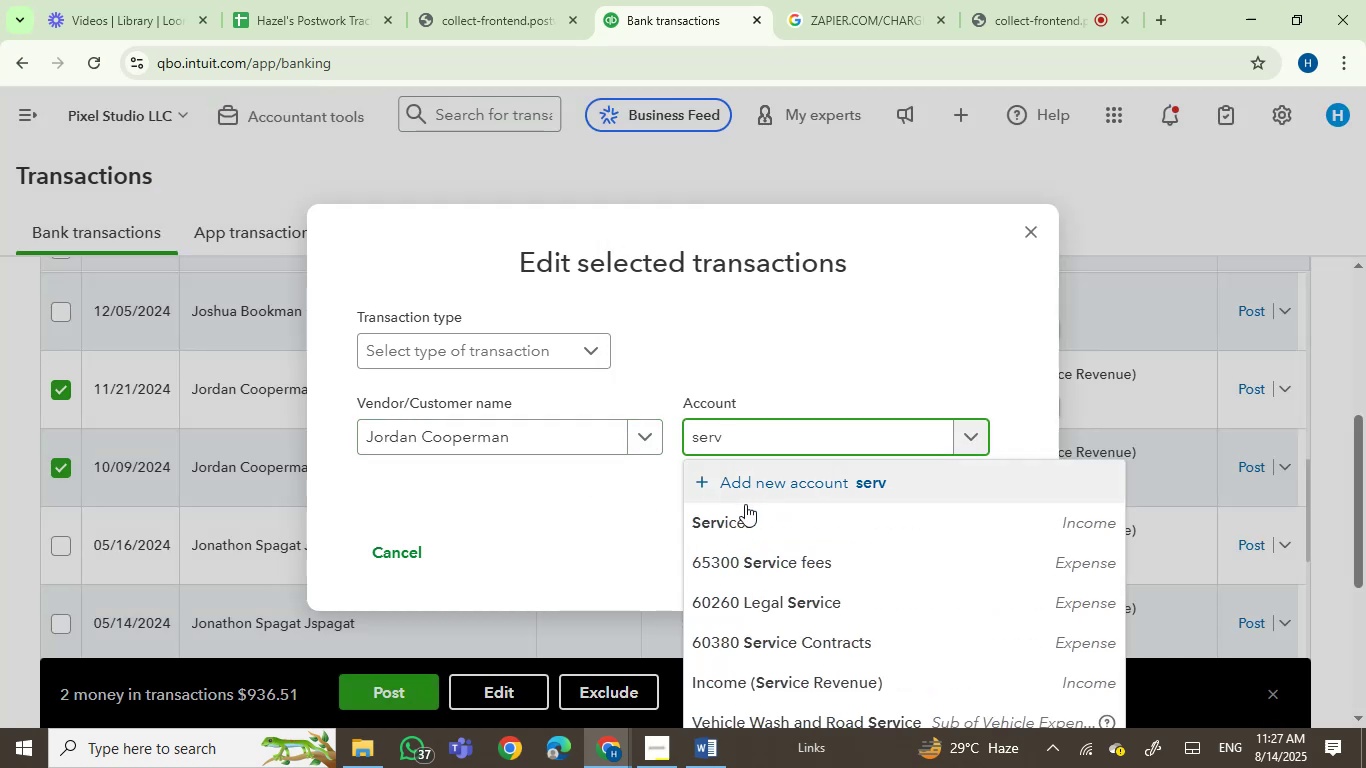 
left_click([745, 519])
 